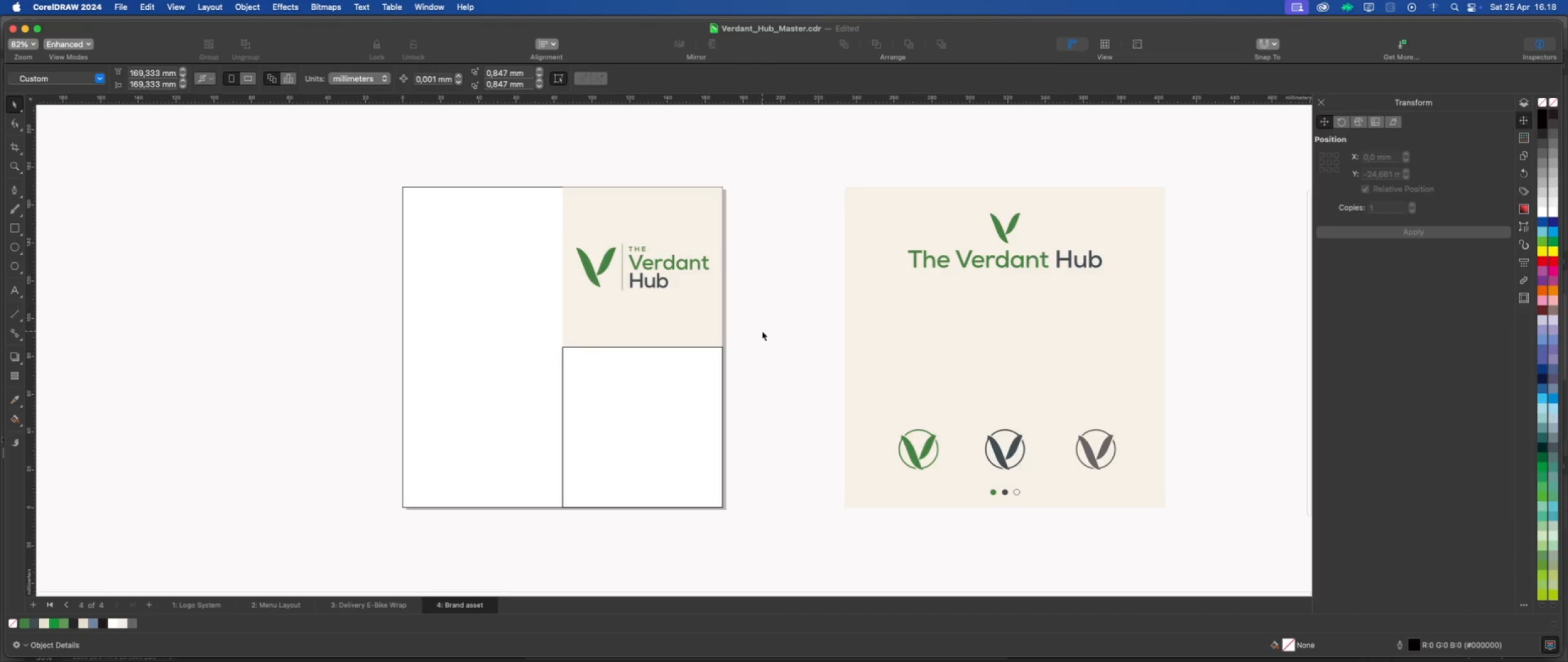 
double_click([511, 332])
 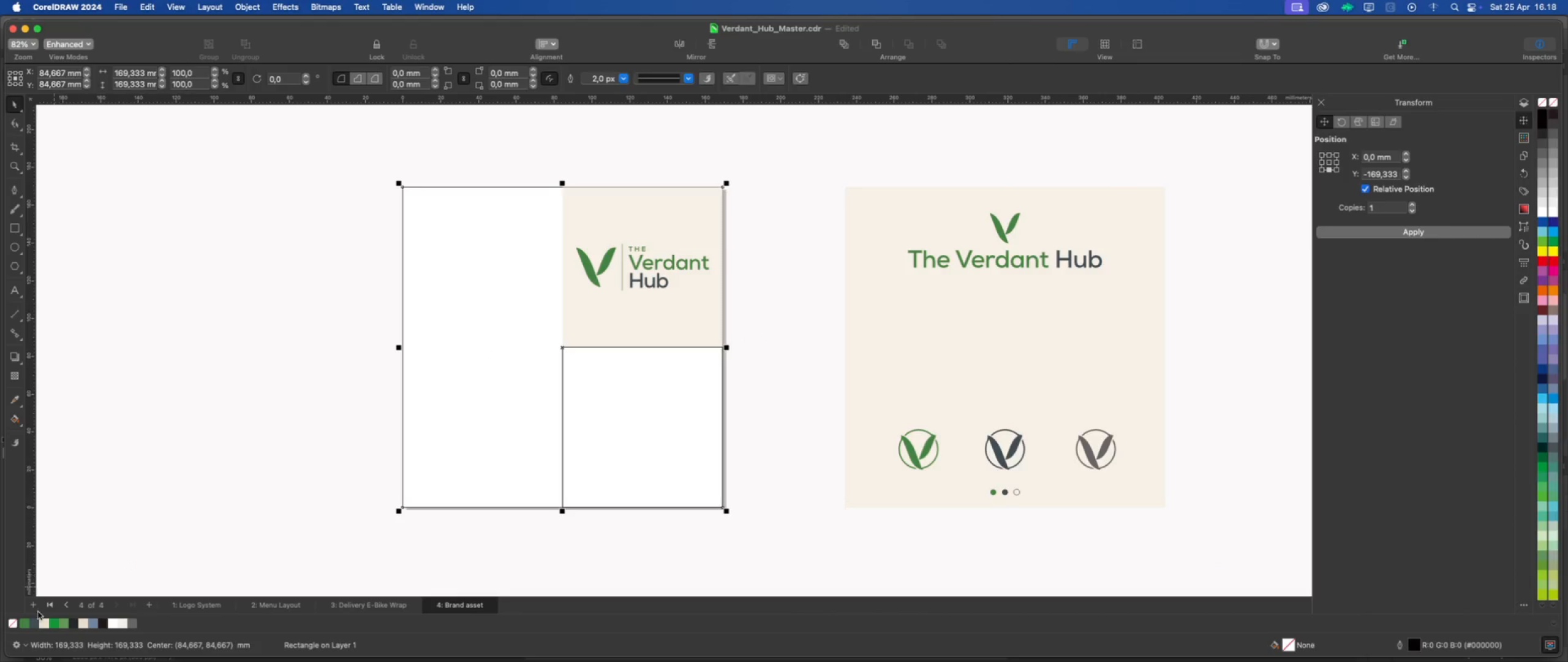 
double_click([238, 492])
 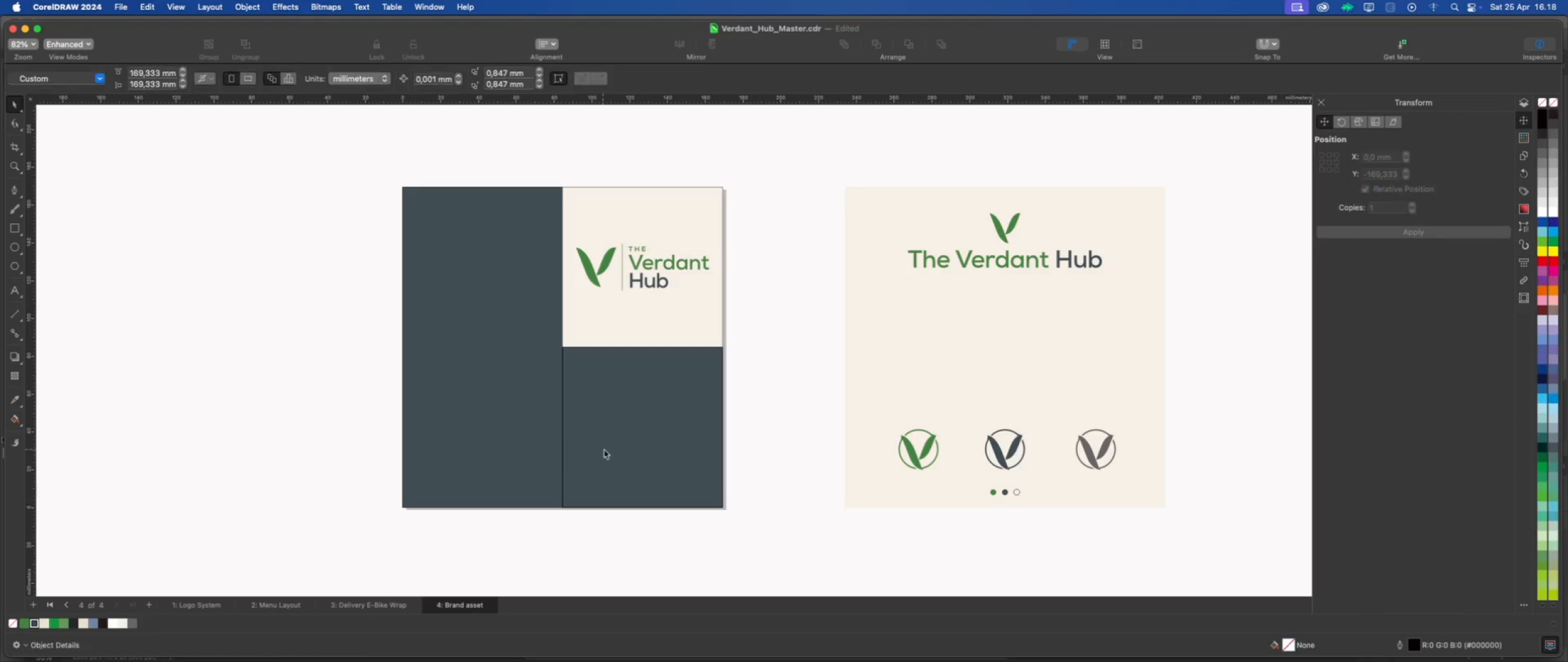 
left_click([608, 448])
 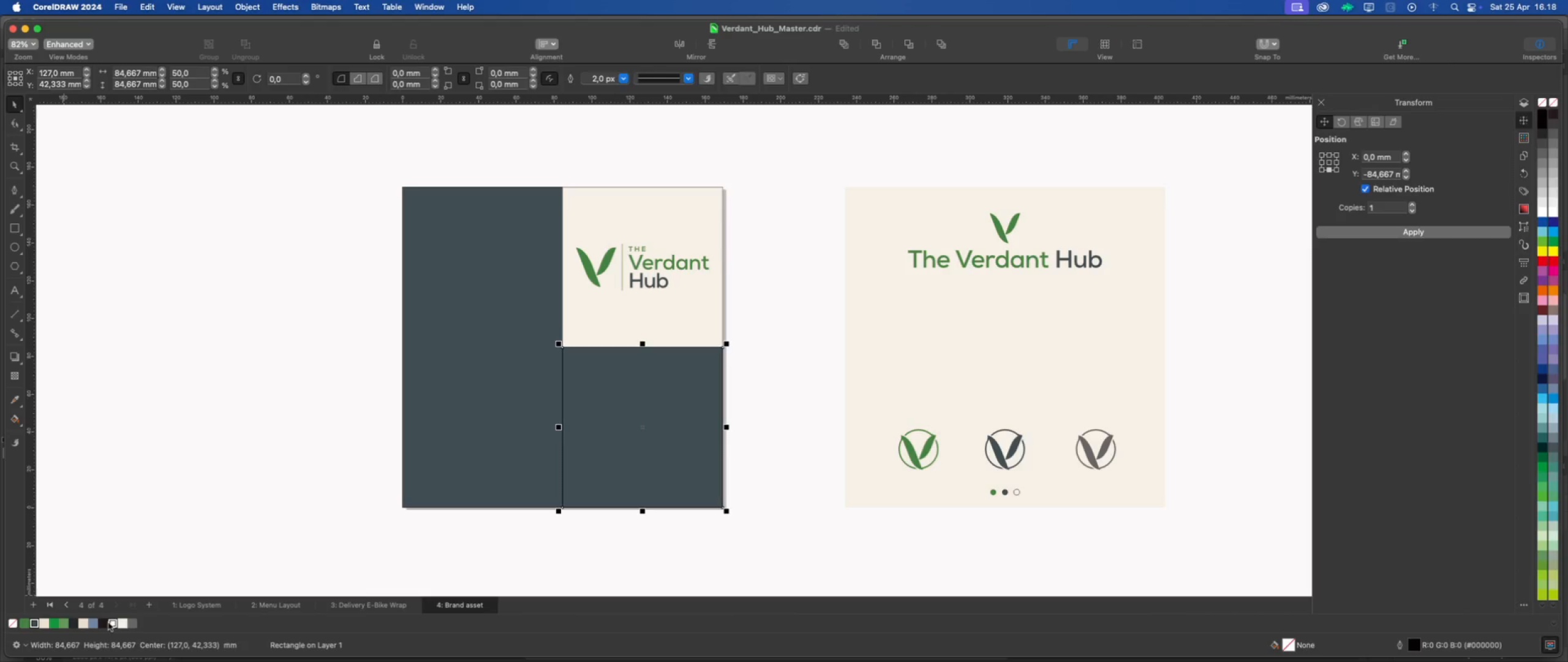 
double_click([226, 507])
 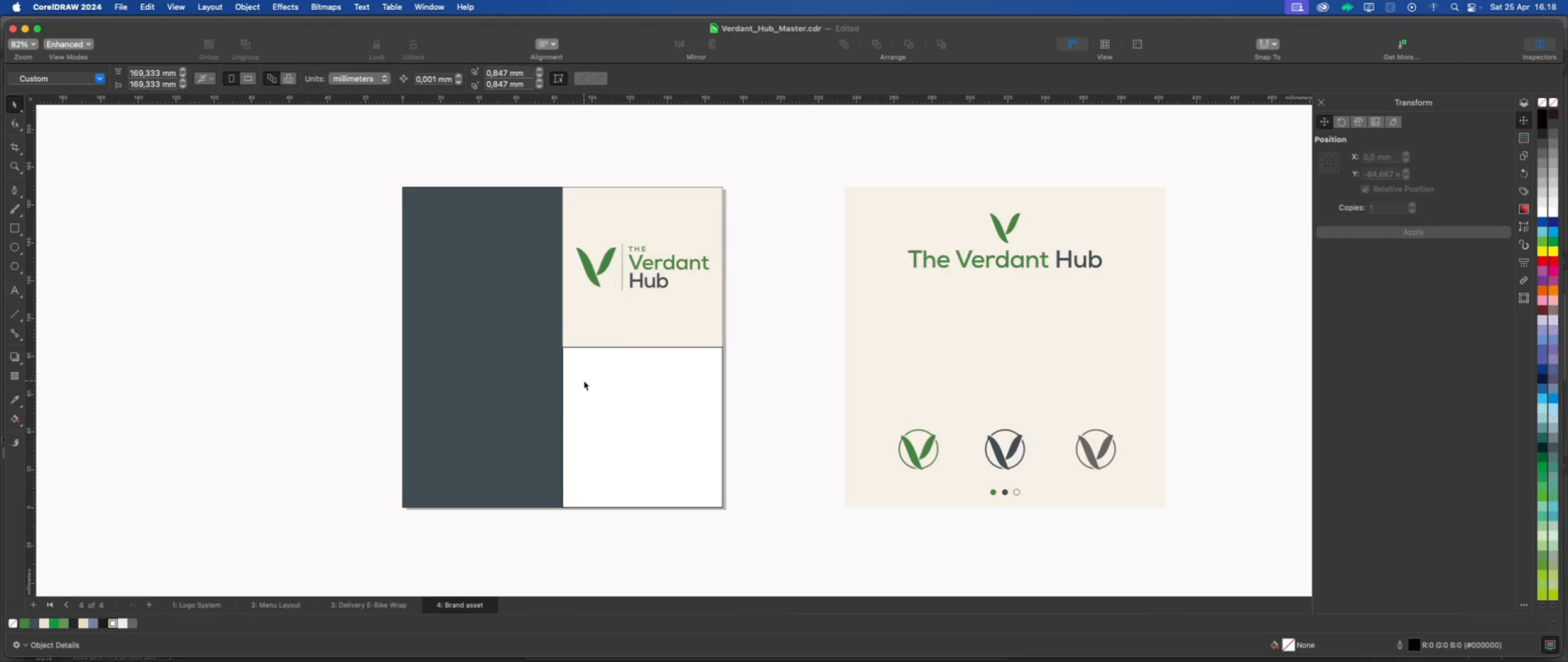 
left_click([499, 374])
 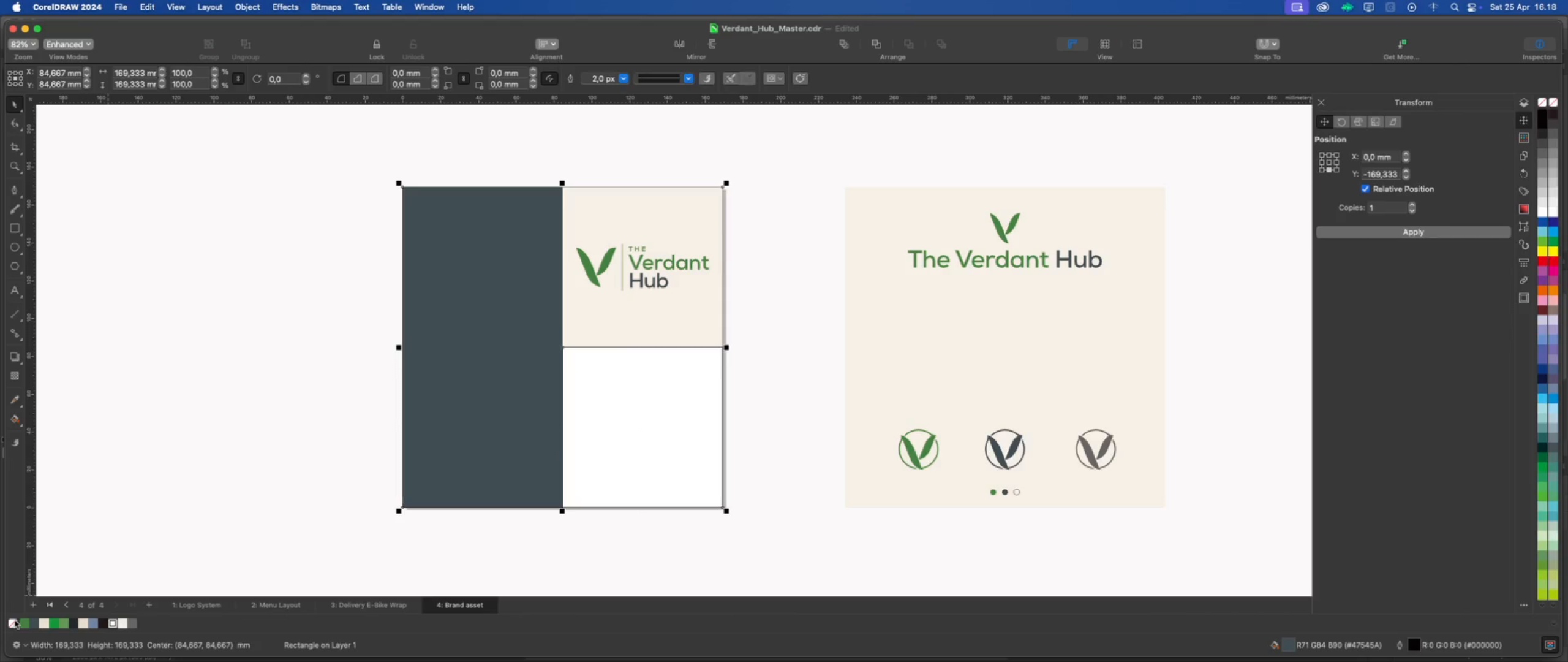 
right_click([12, 621])
 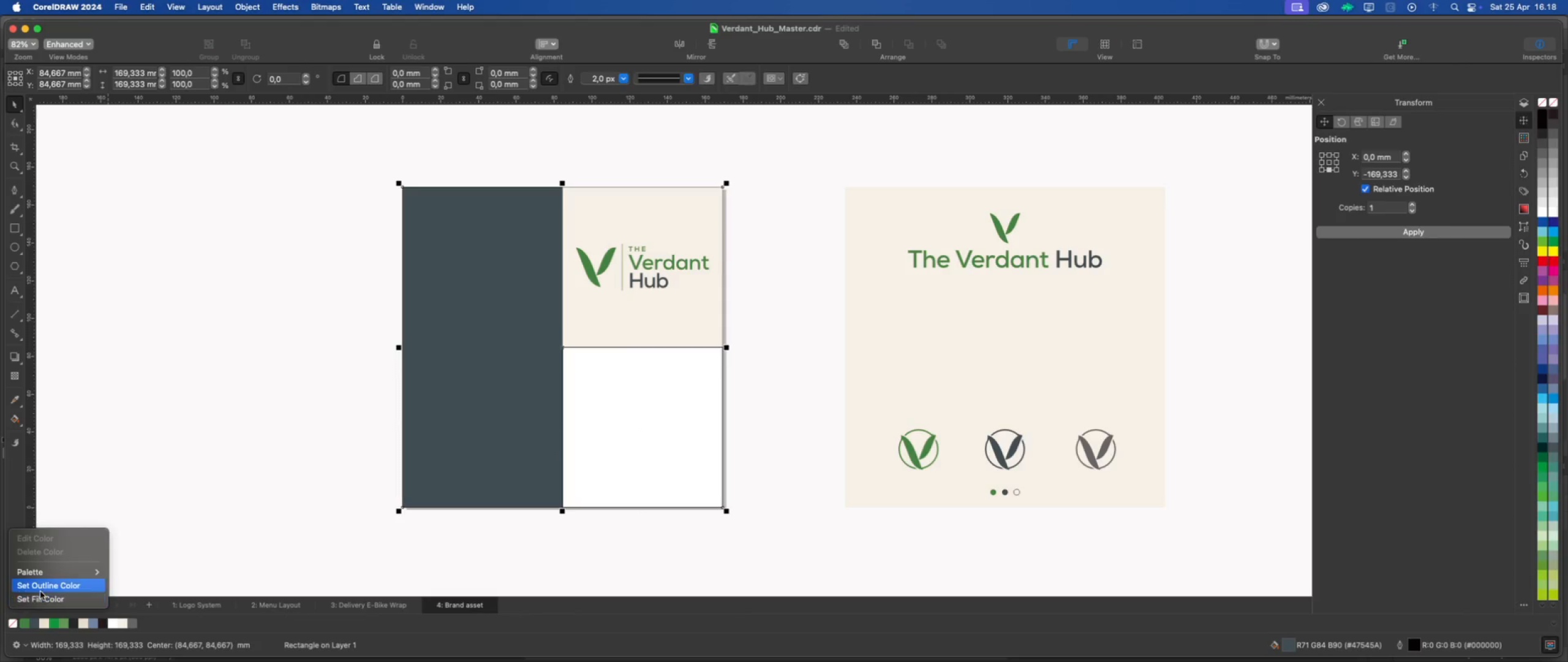 
left_click([44, 588])
 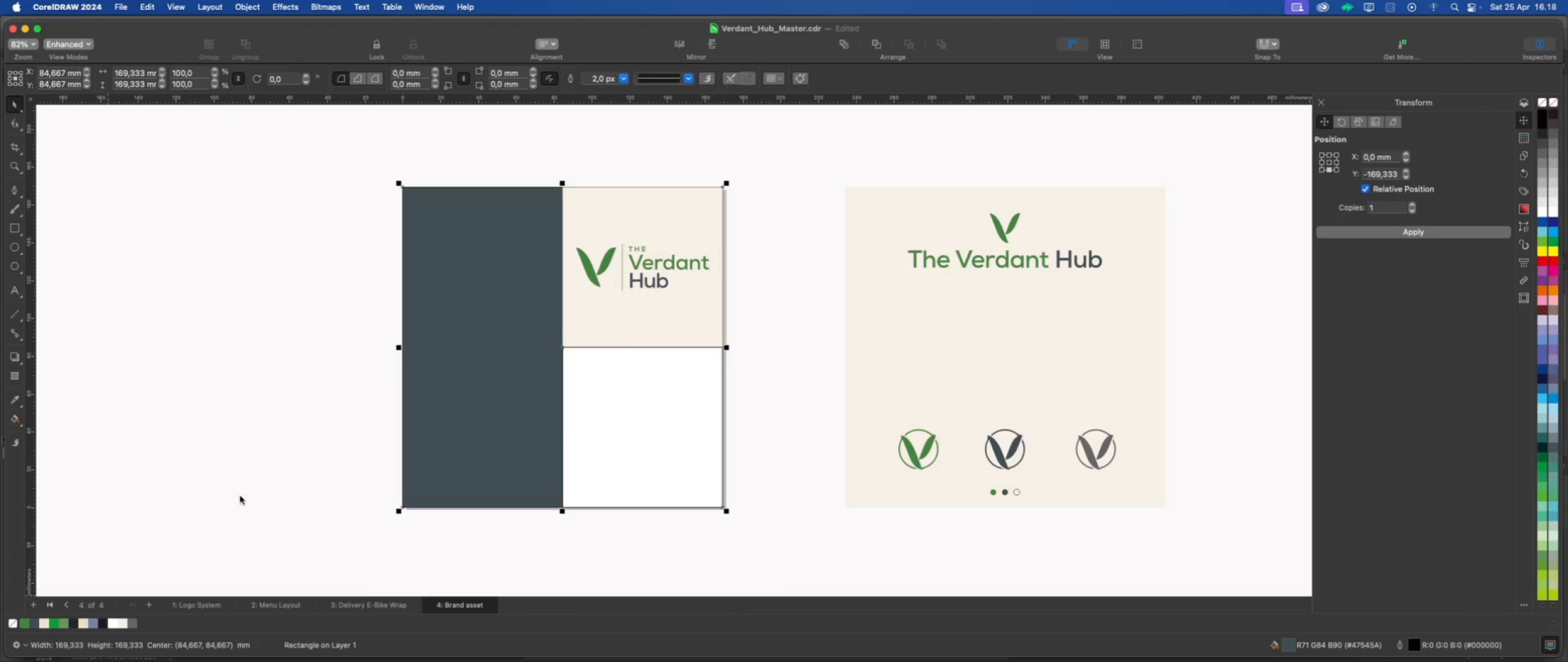 
left_click([240, 496])
 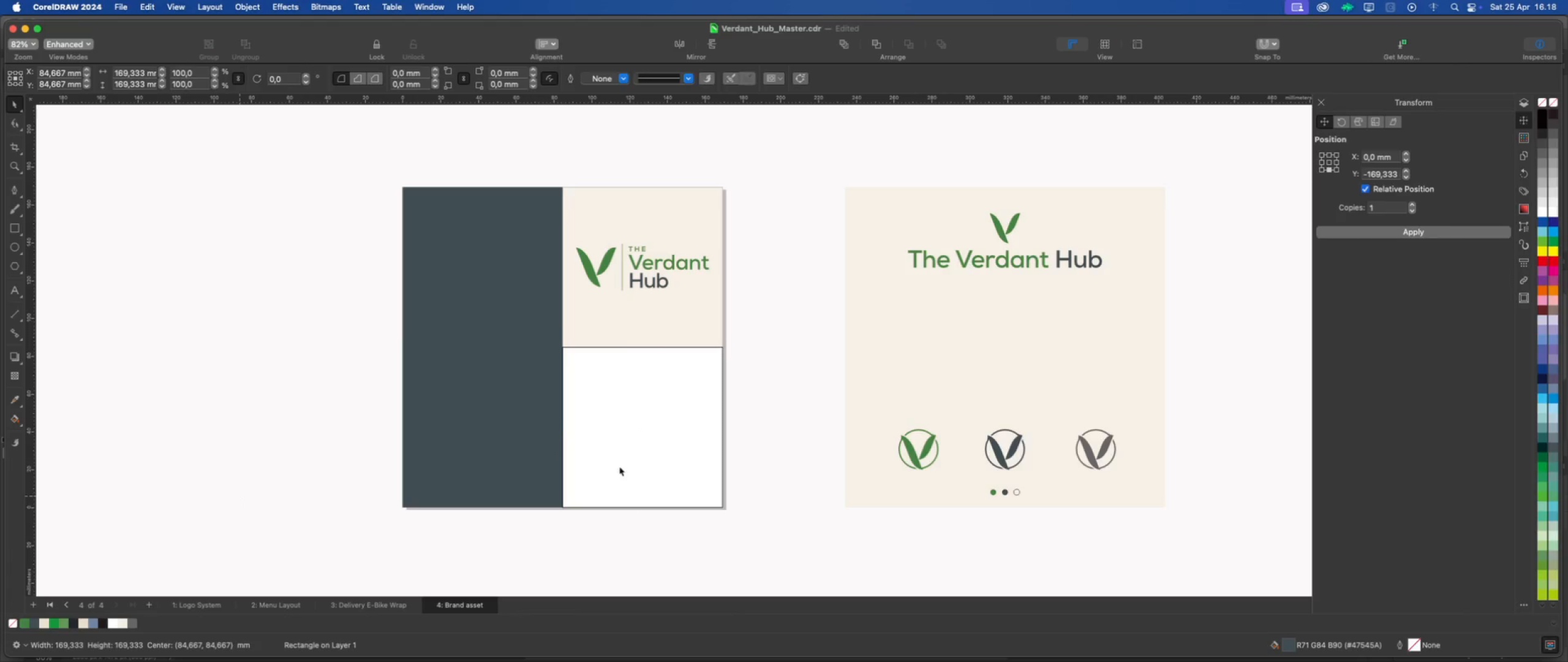 
left_click([627, 464])
 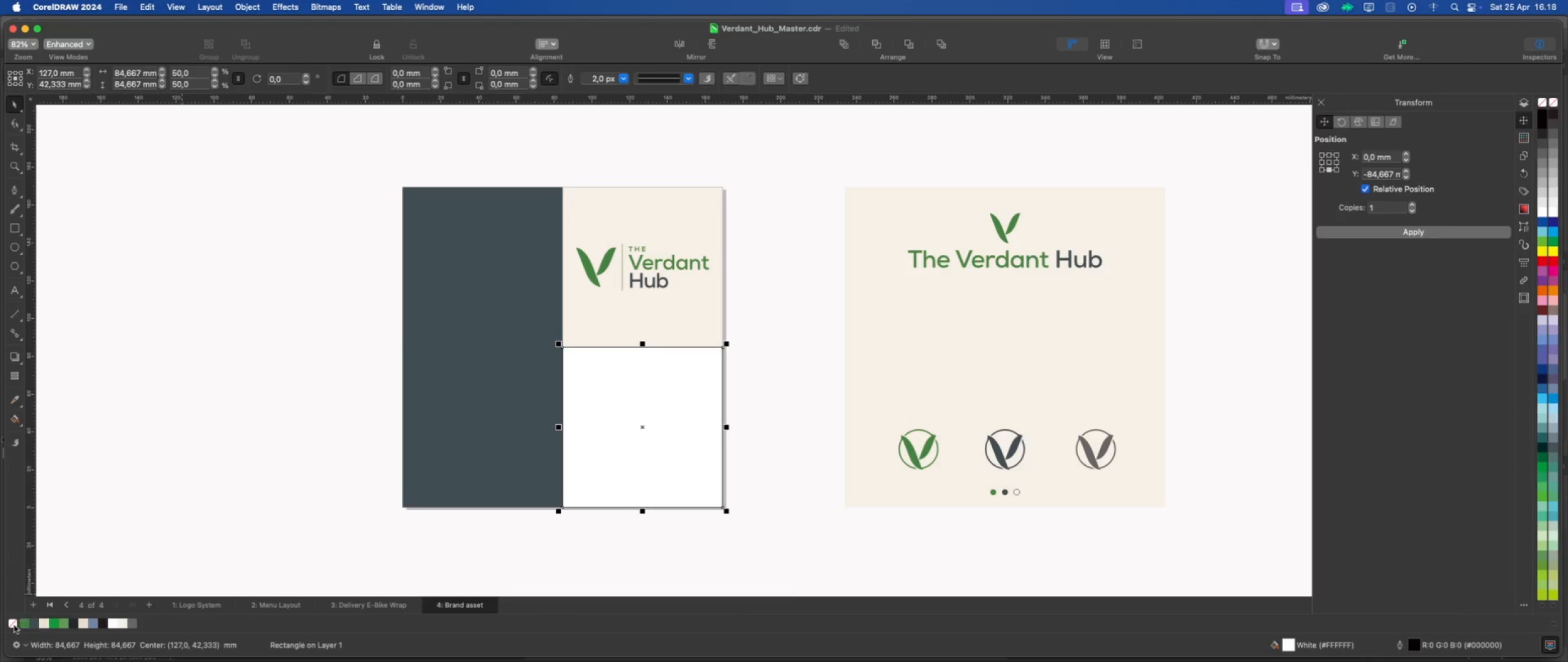 
right_click([12, 623])
 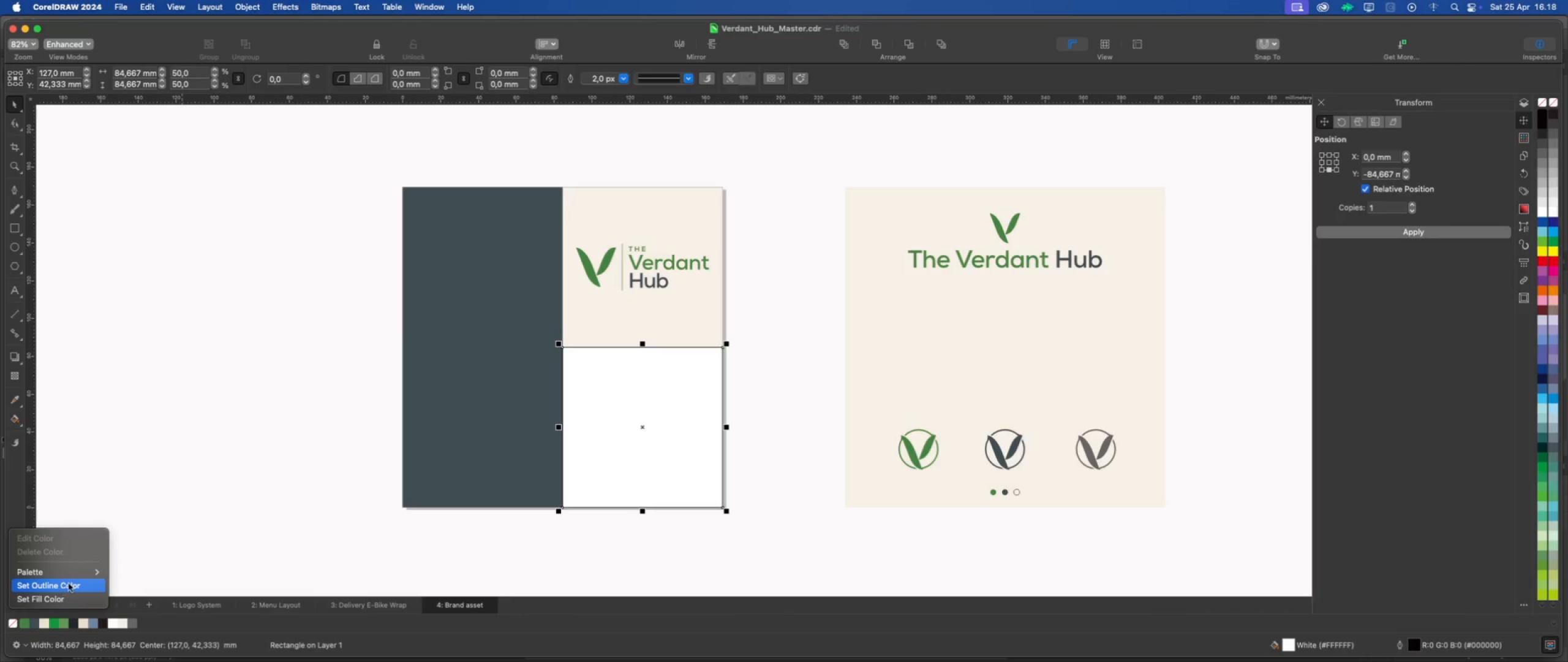 
left_click([69, 582])
 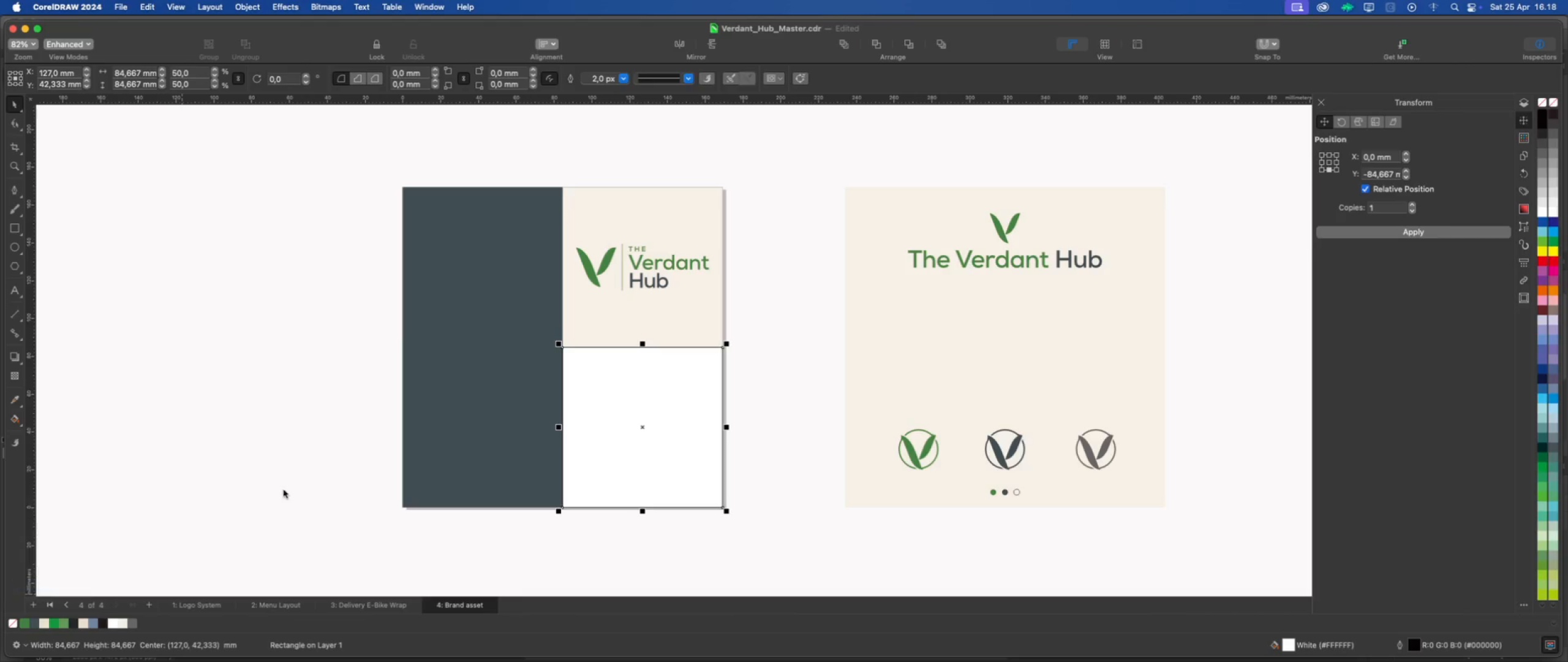 
left_click([287, 488])
 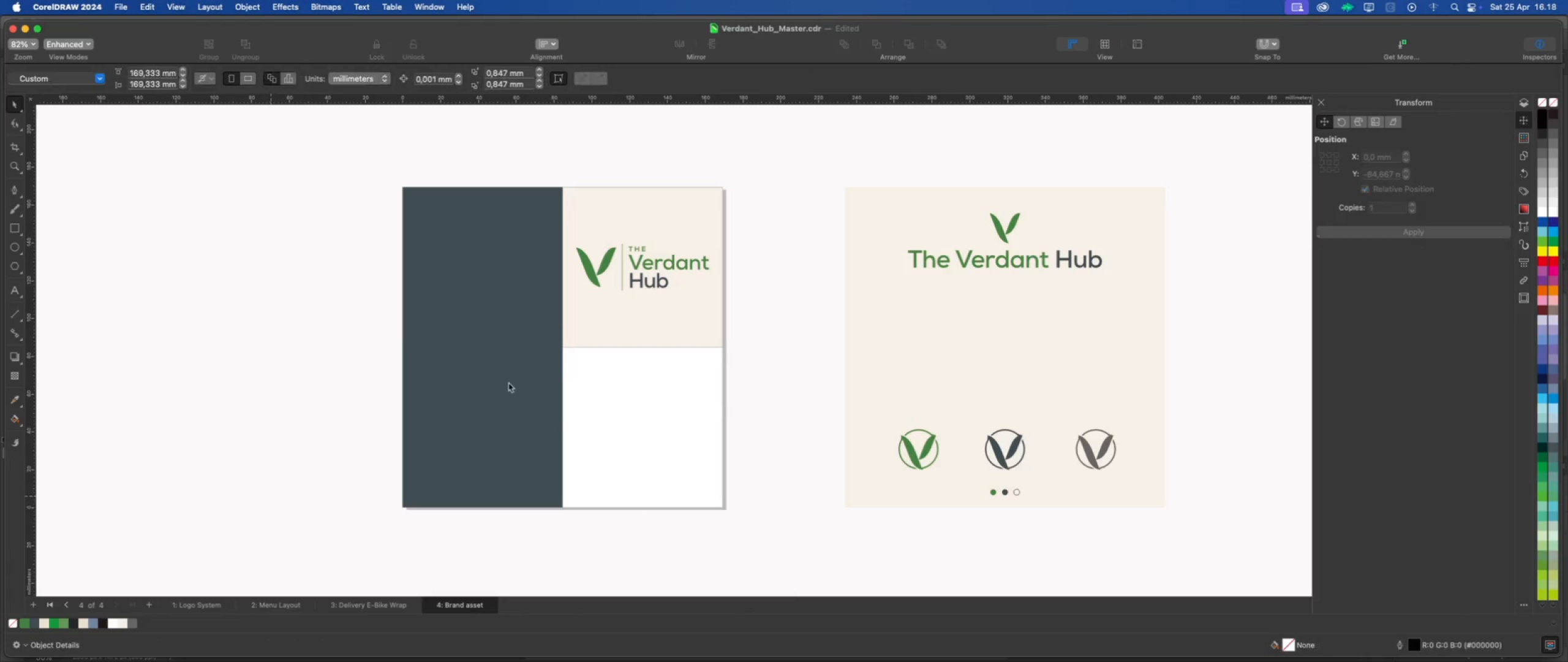 
scroll: coordinate [559, 373], scroll_direction: down, amount: 2.0
 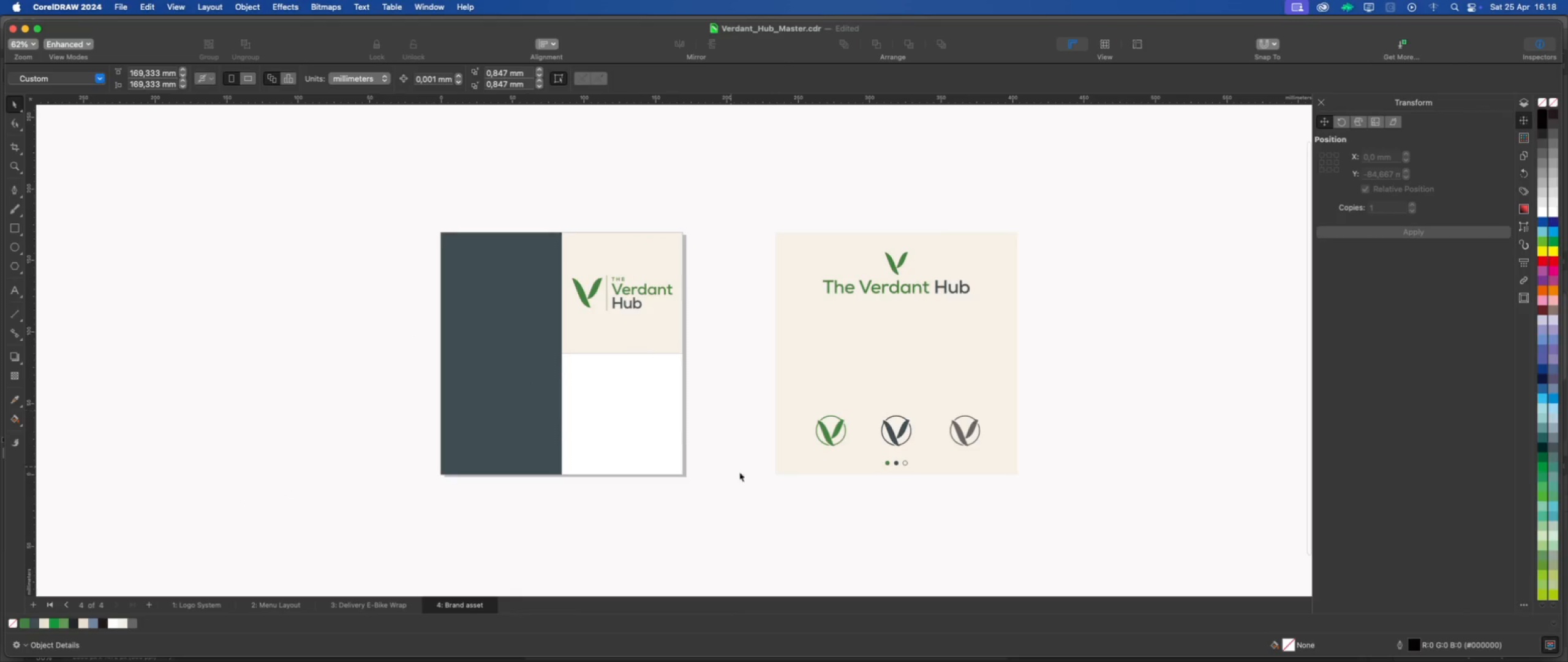 
left_click([764, 492])
 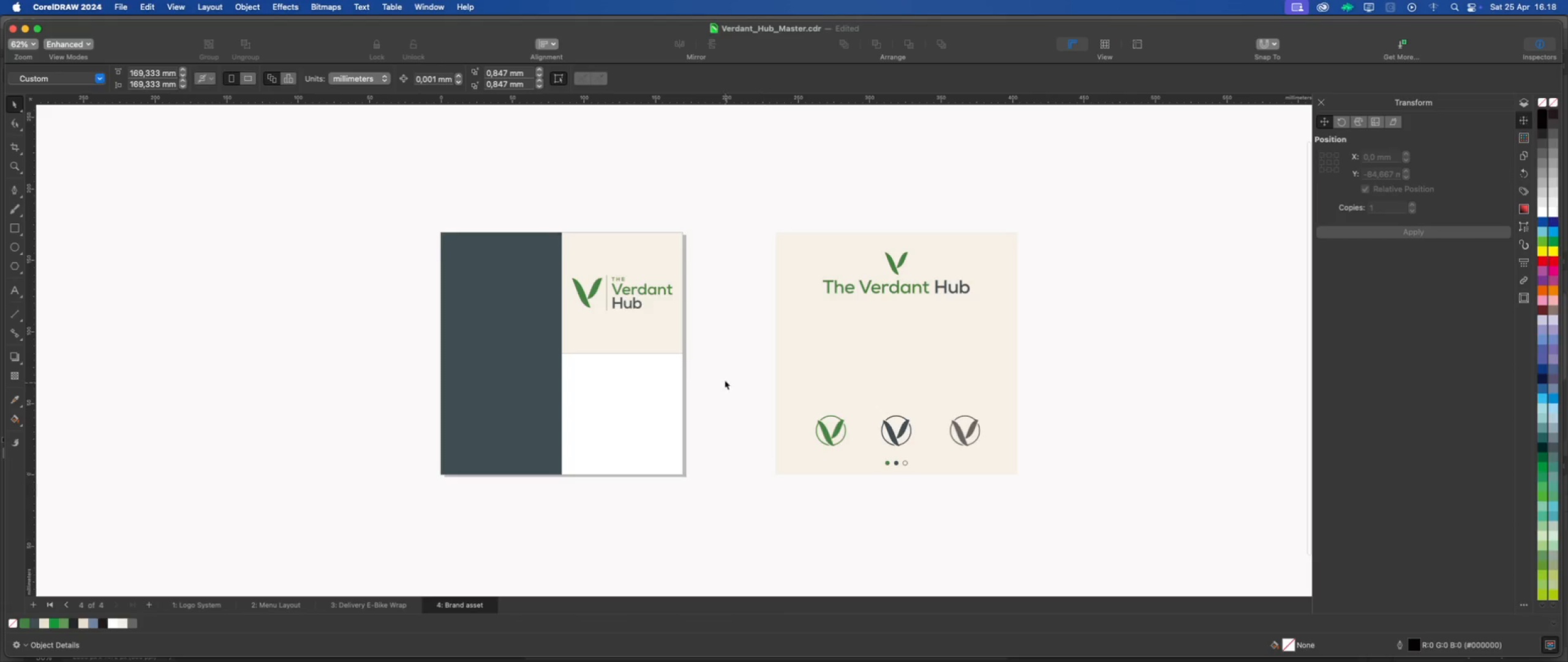 
scroll: coordinate [725, 379], scroll_direction: down, amount: 2.0
 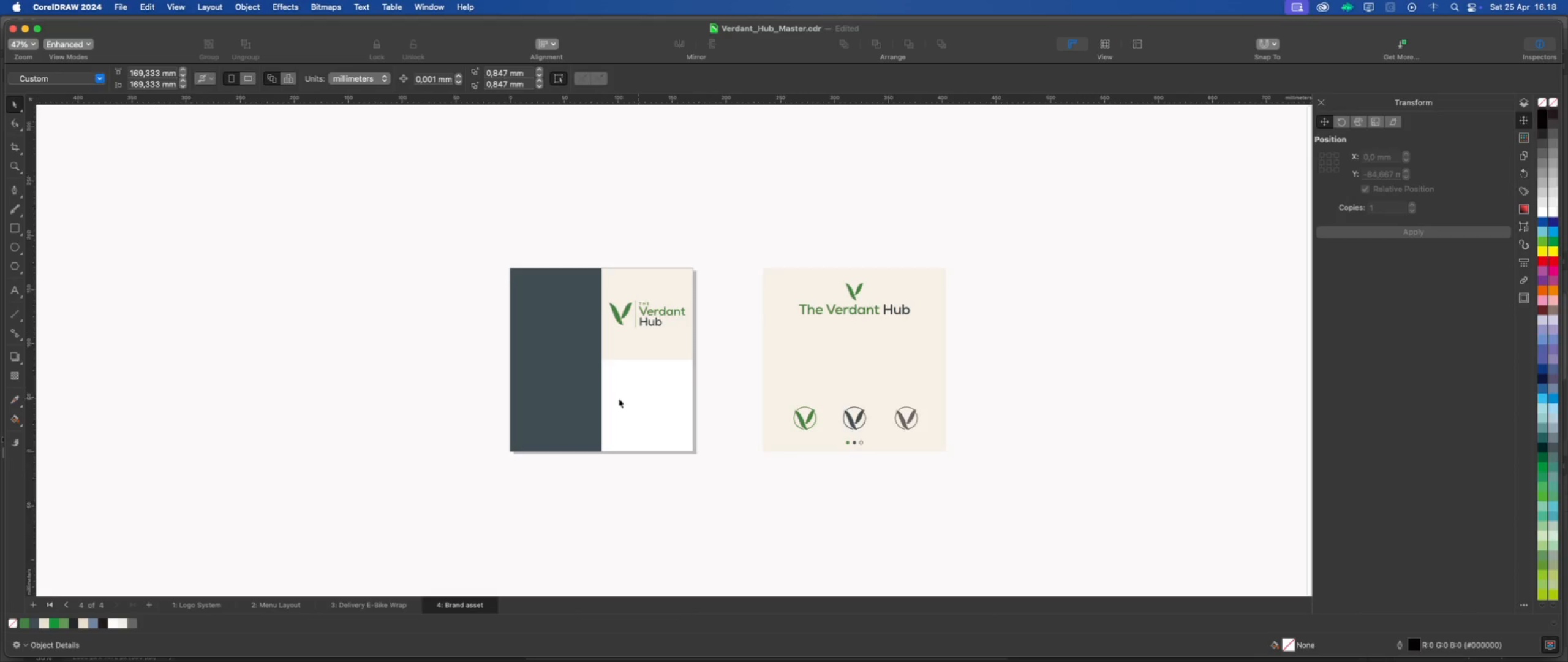 
scroll: coordinate [573, 391], scroll_direction: up, amount: 3.0
 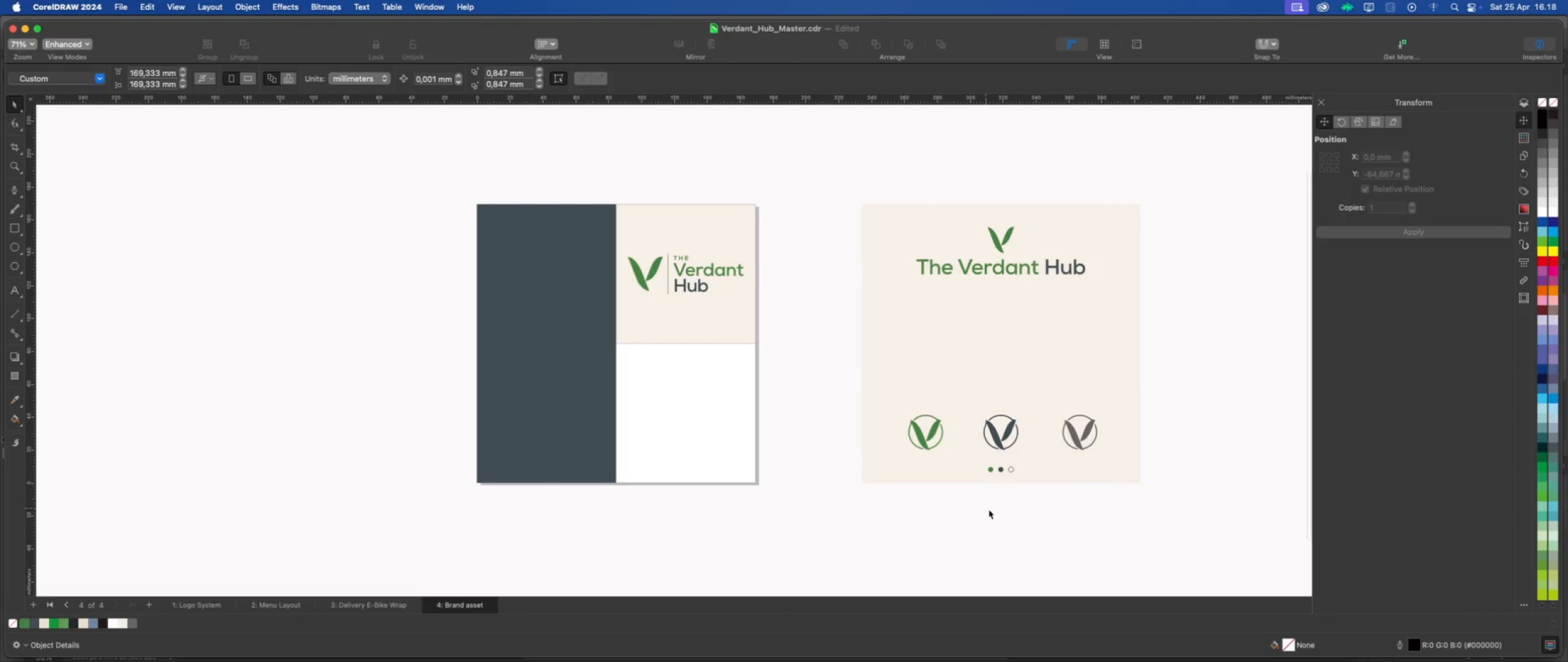 
left_click([1022, 509])
 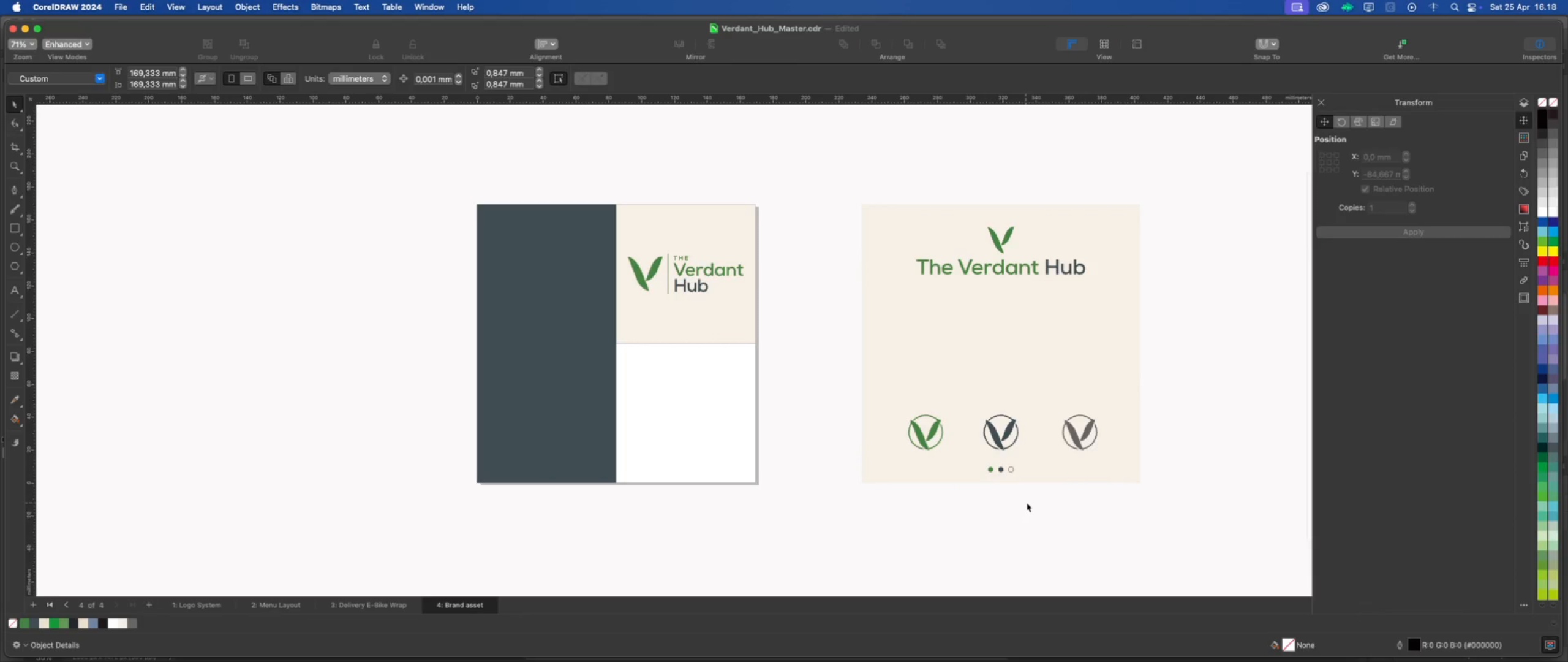 
left_click_drag(start_coordinate=[1028, 503], to_coordinate=[982, 462])
 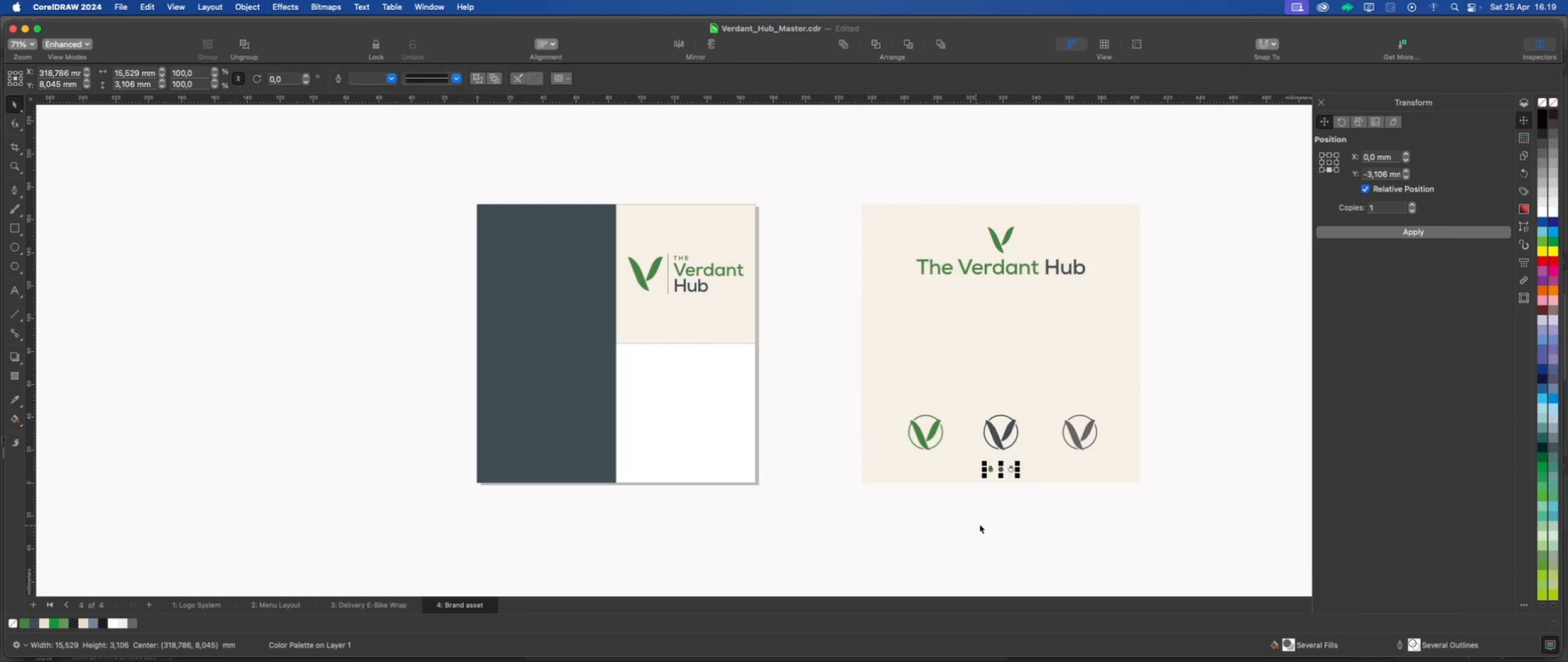 
wait(5.02)
 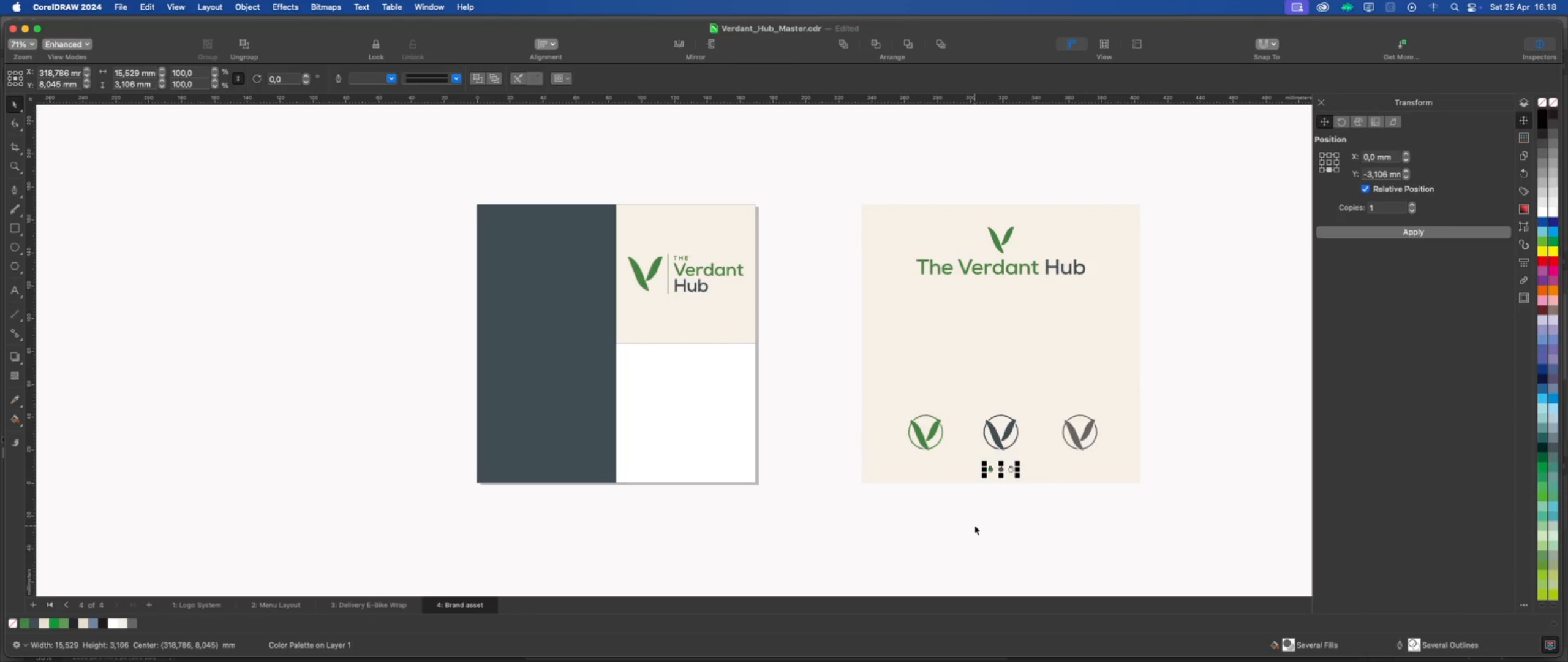 
left_click_drag(start_coordinate=[1001, 468], to_coordinate=[544, 464])
 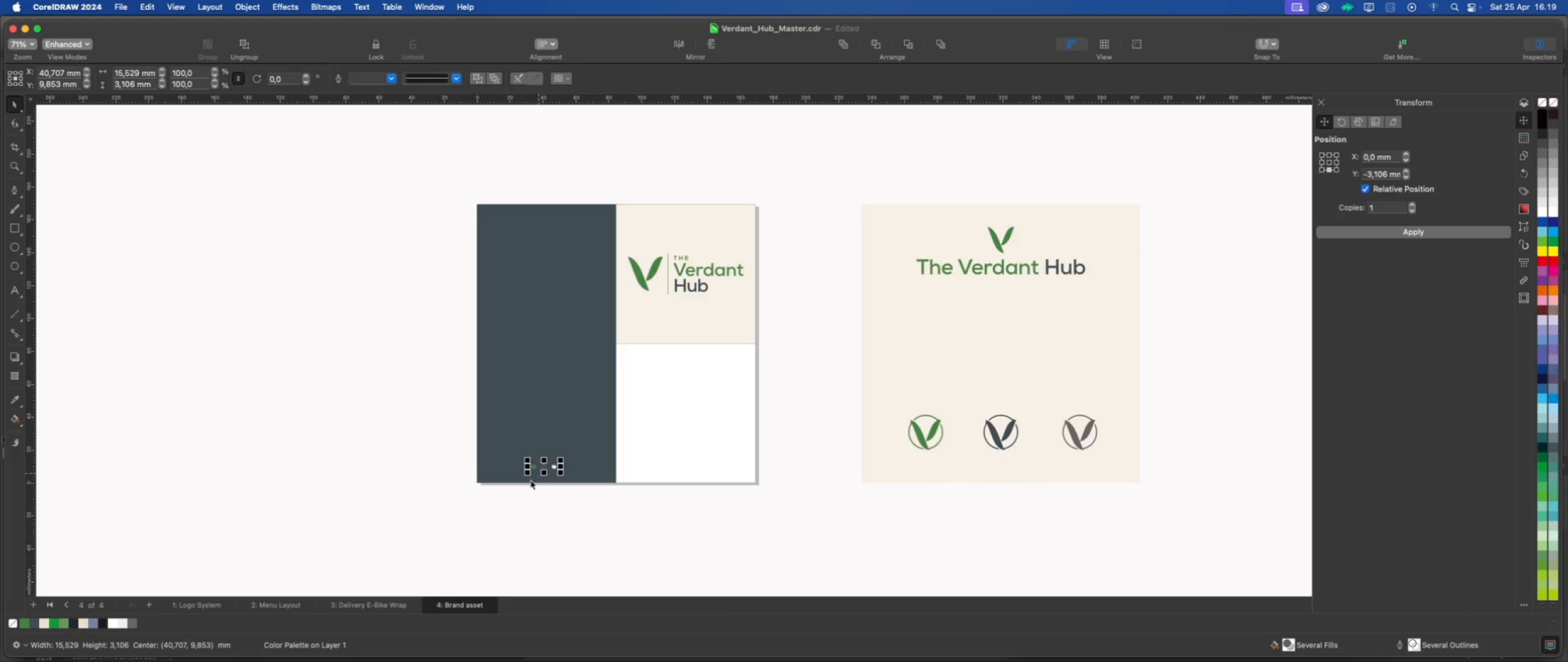 
scroll: coordinate [549, 494], scroll_direction: up, amount: 9.0
 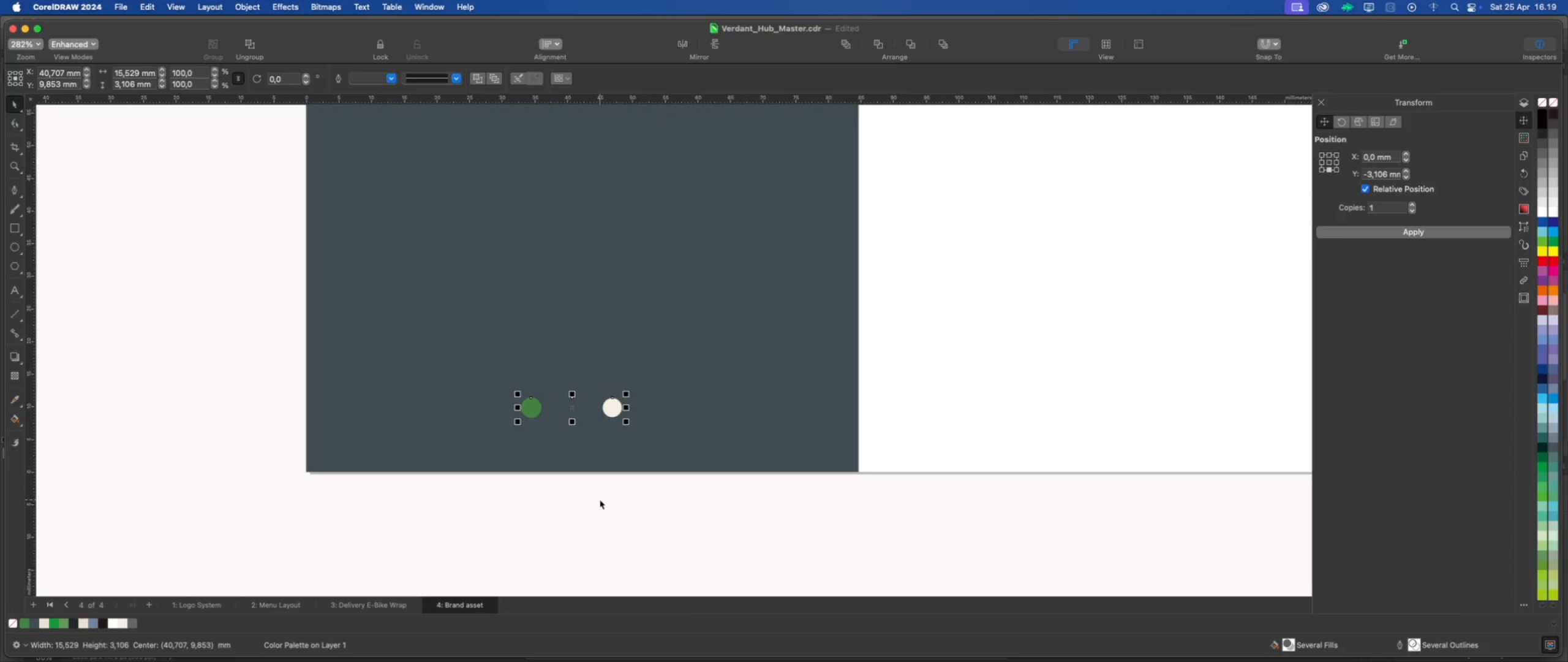 
left_click([600, 500])
 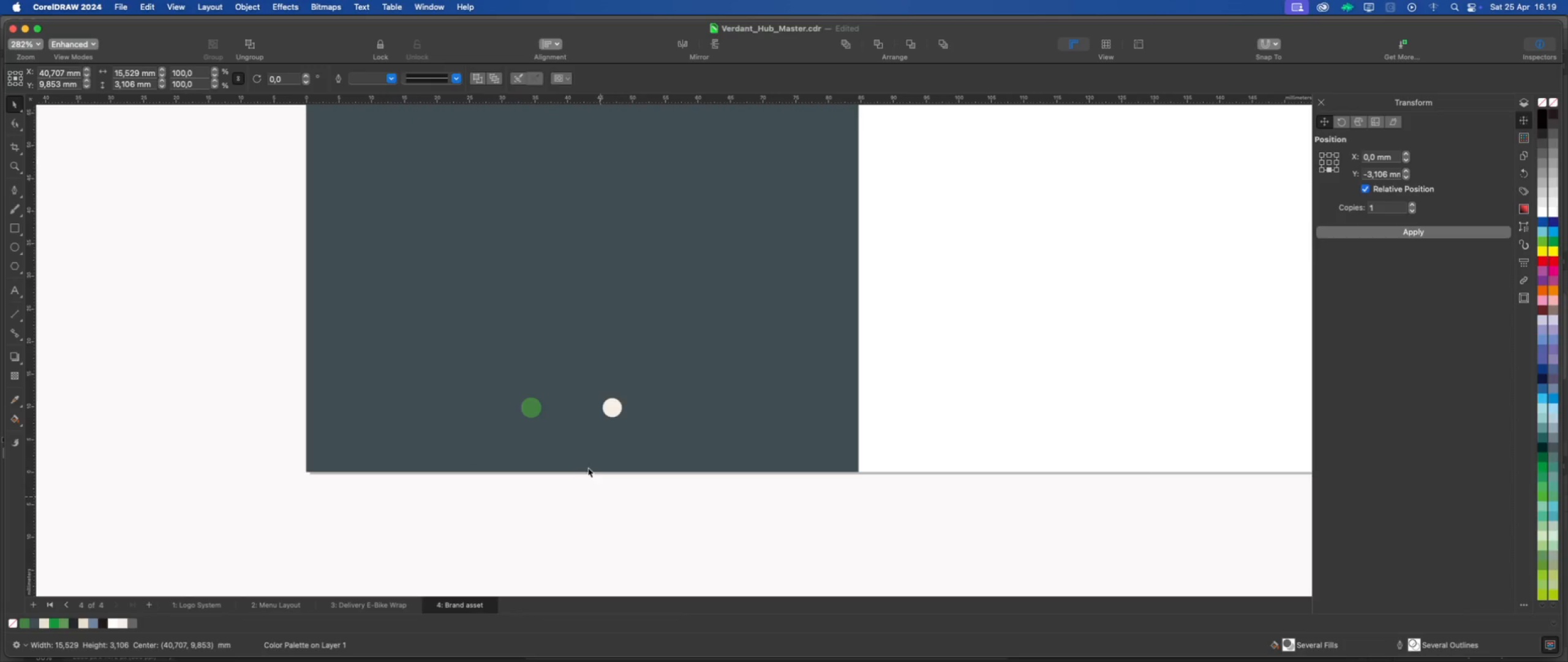 
scroll: coordinate [586, 464], scroll_direction: up, amount: 2.0
 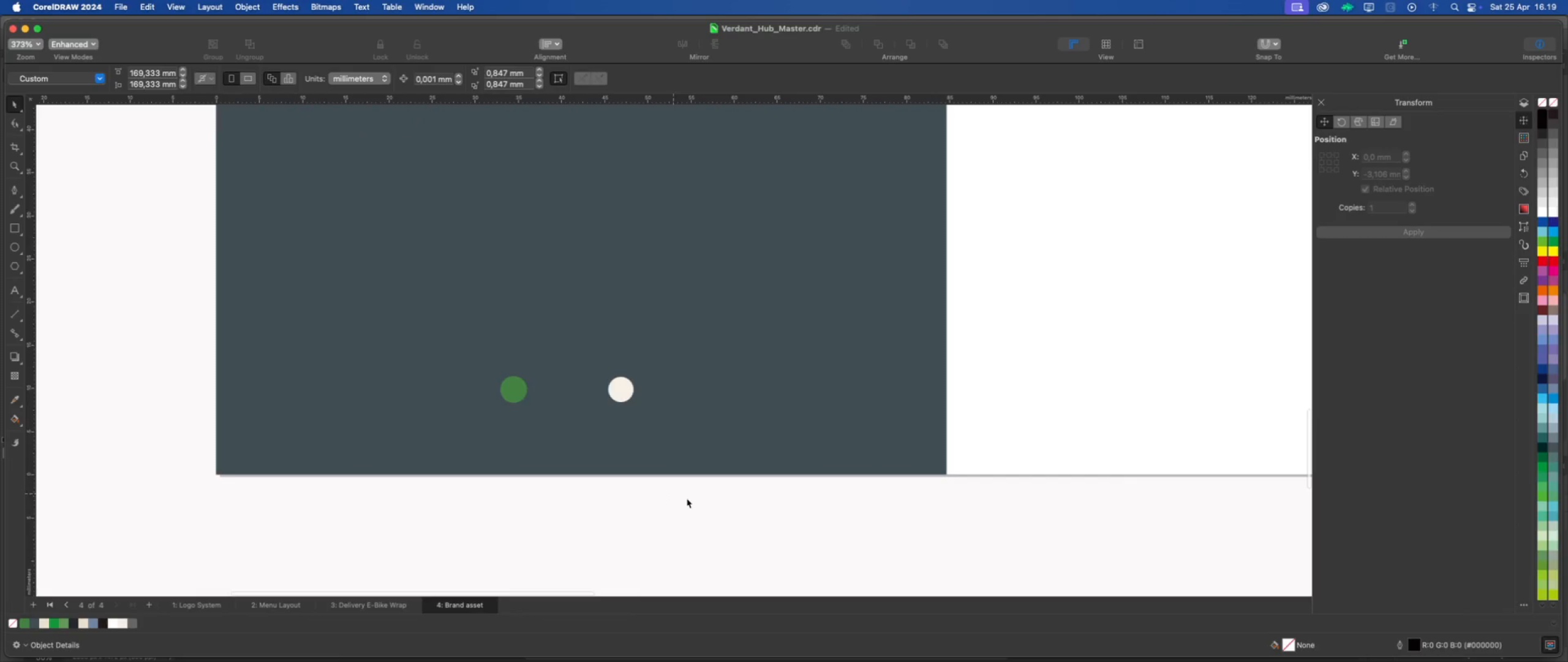 
left_click_drag(start_coordinate=[687, 498], to_coordinate=[598, 353])
 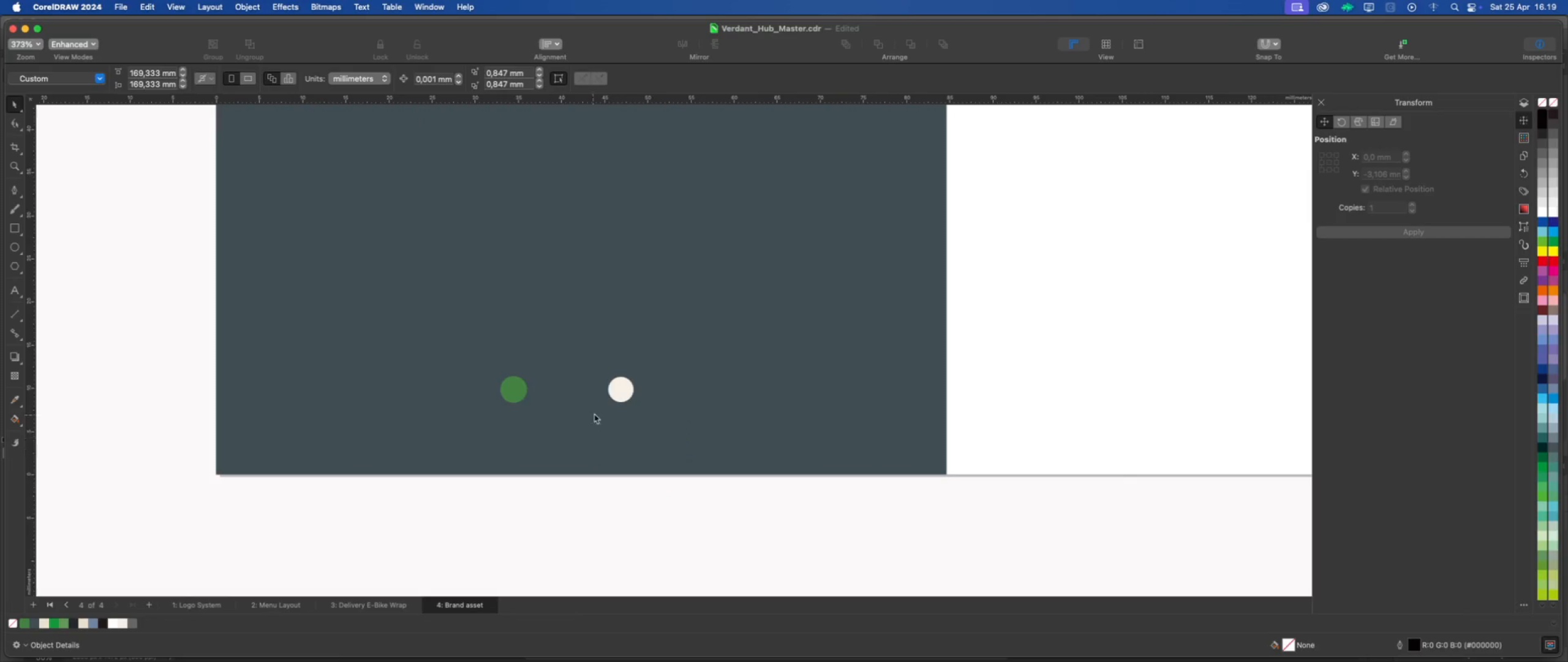 
left_click([620, 391])
 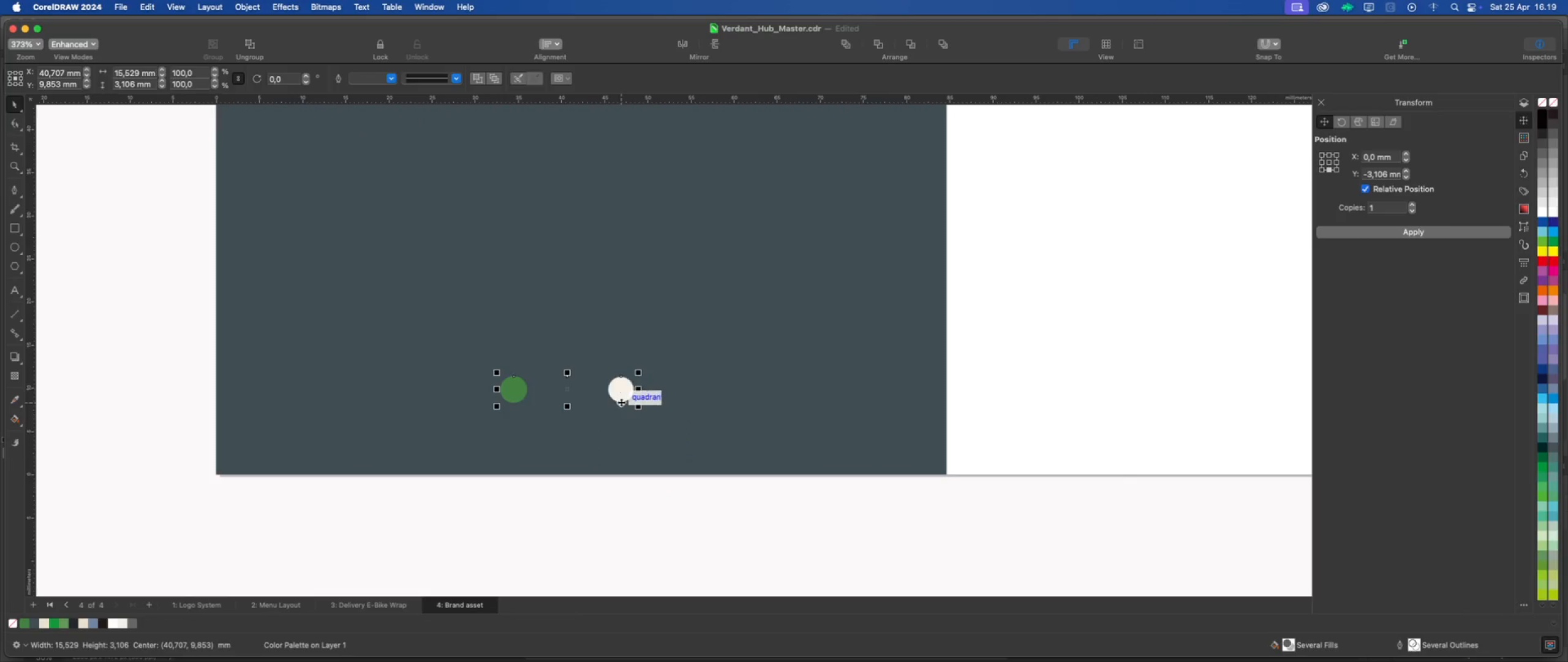 
hold_key(key=CommandLeft, duration=1.15)
 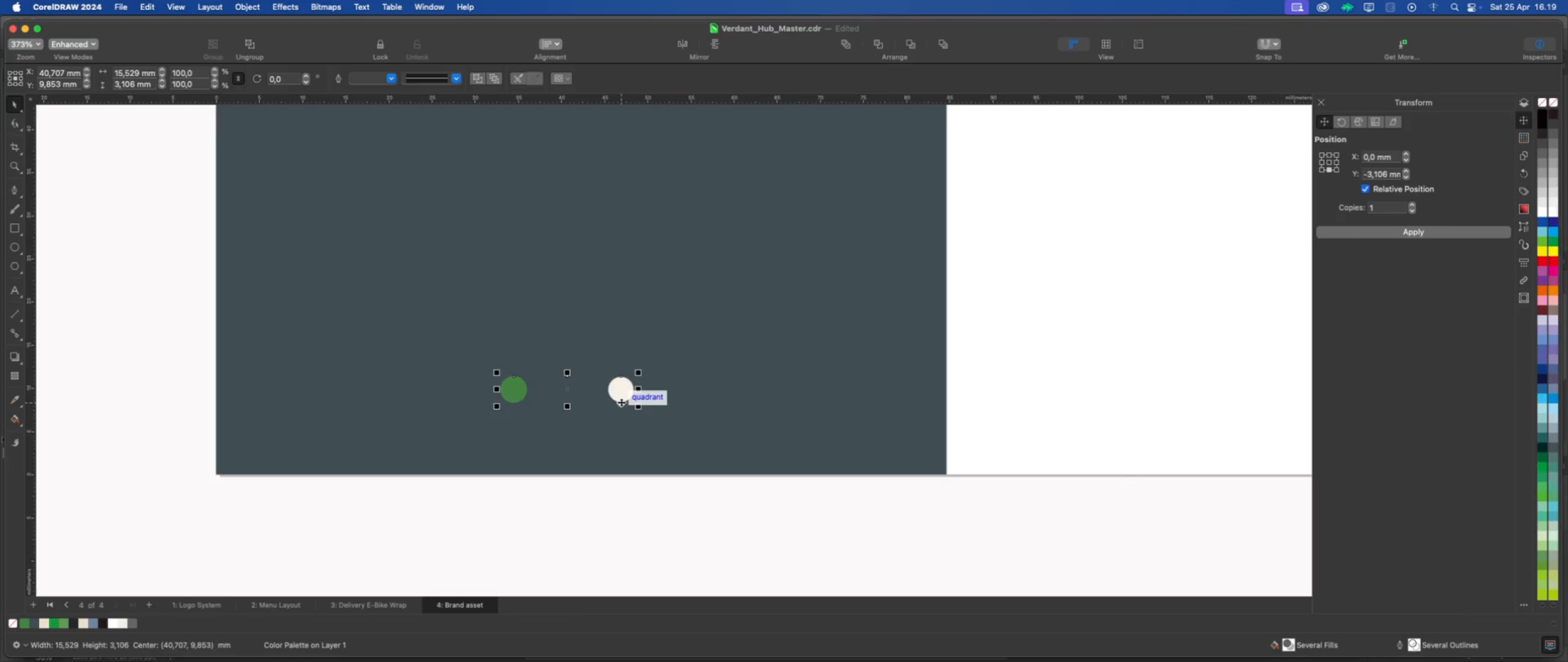 
hold_key(key=ShiftLeft, duration=0.7)
left_click([665, 443])
 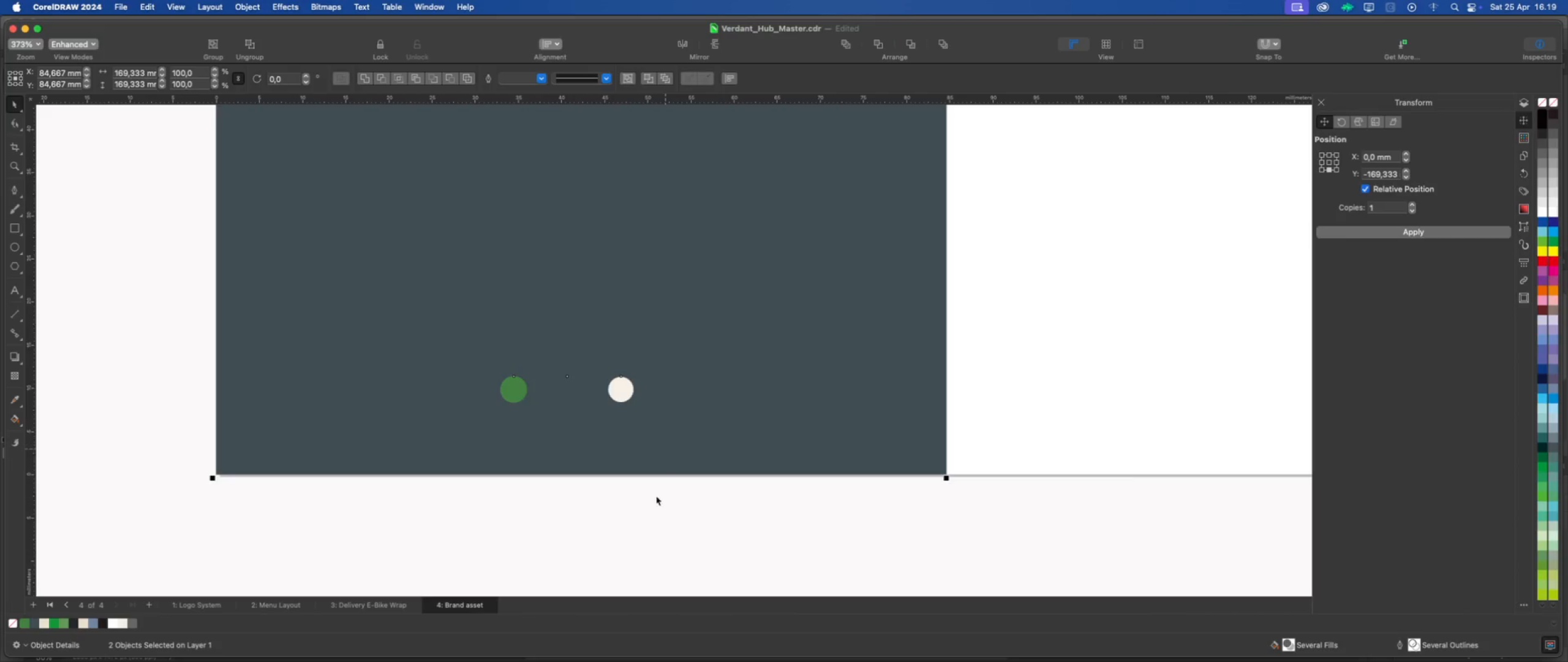 
key(Shift+C)
 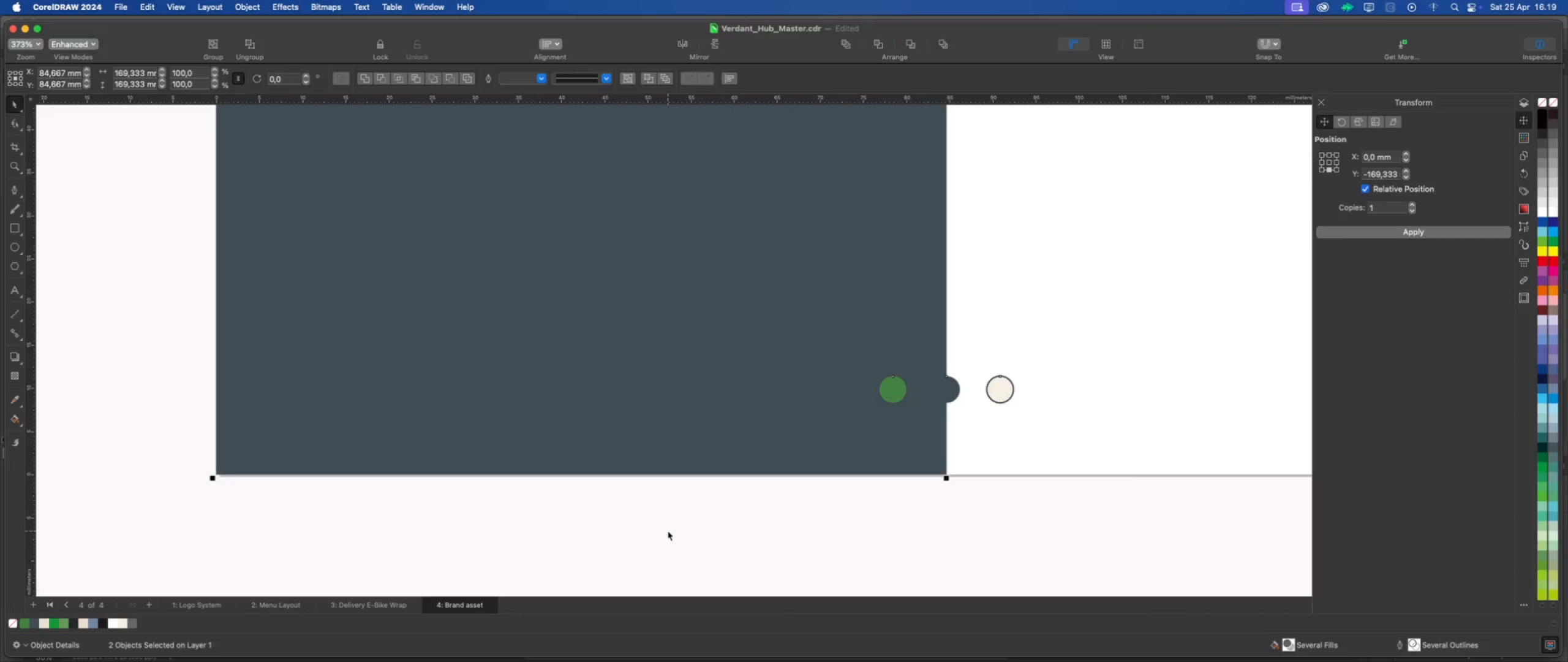 
key(Meta+Z)
 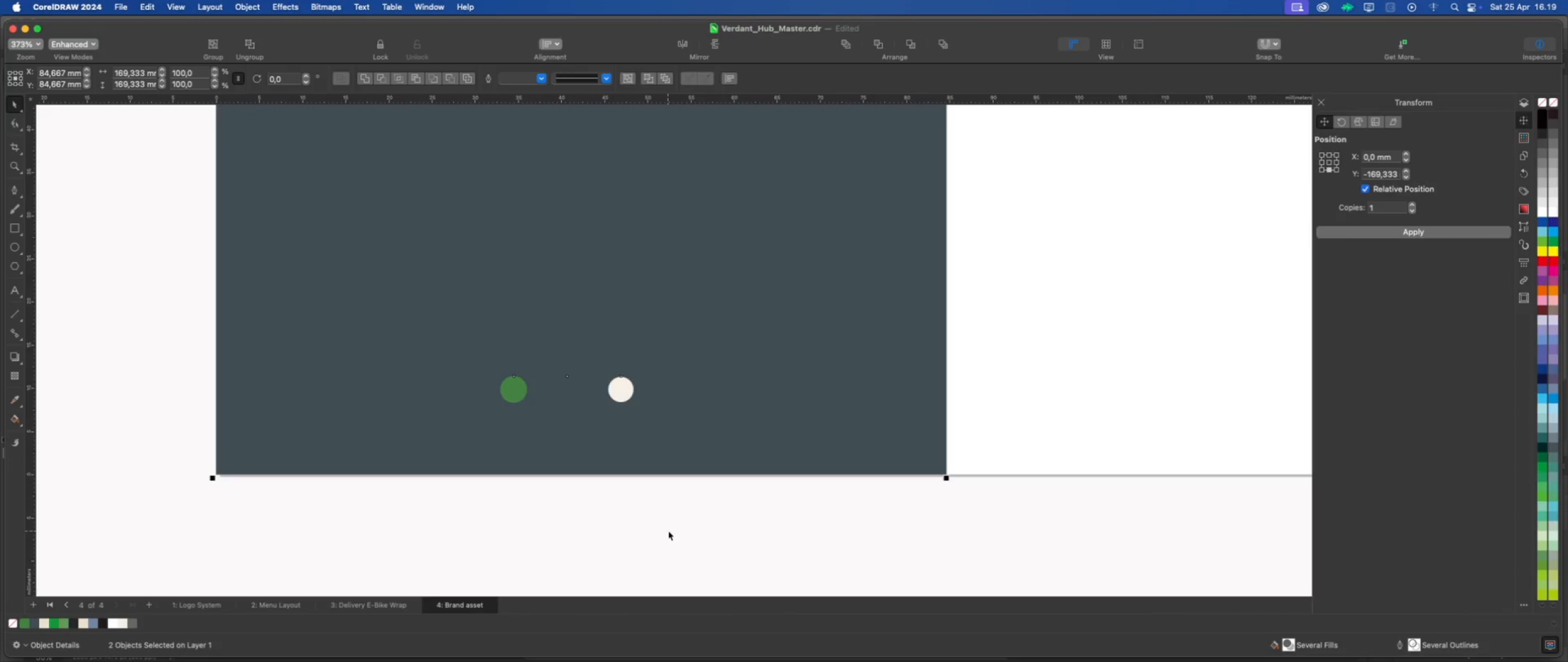 
left_click([671, 530])
 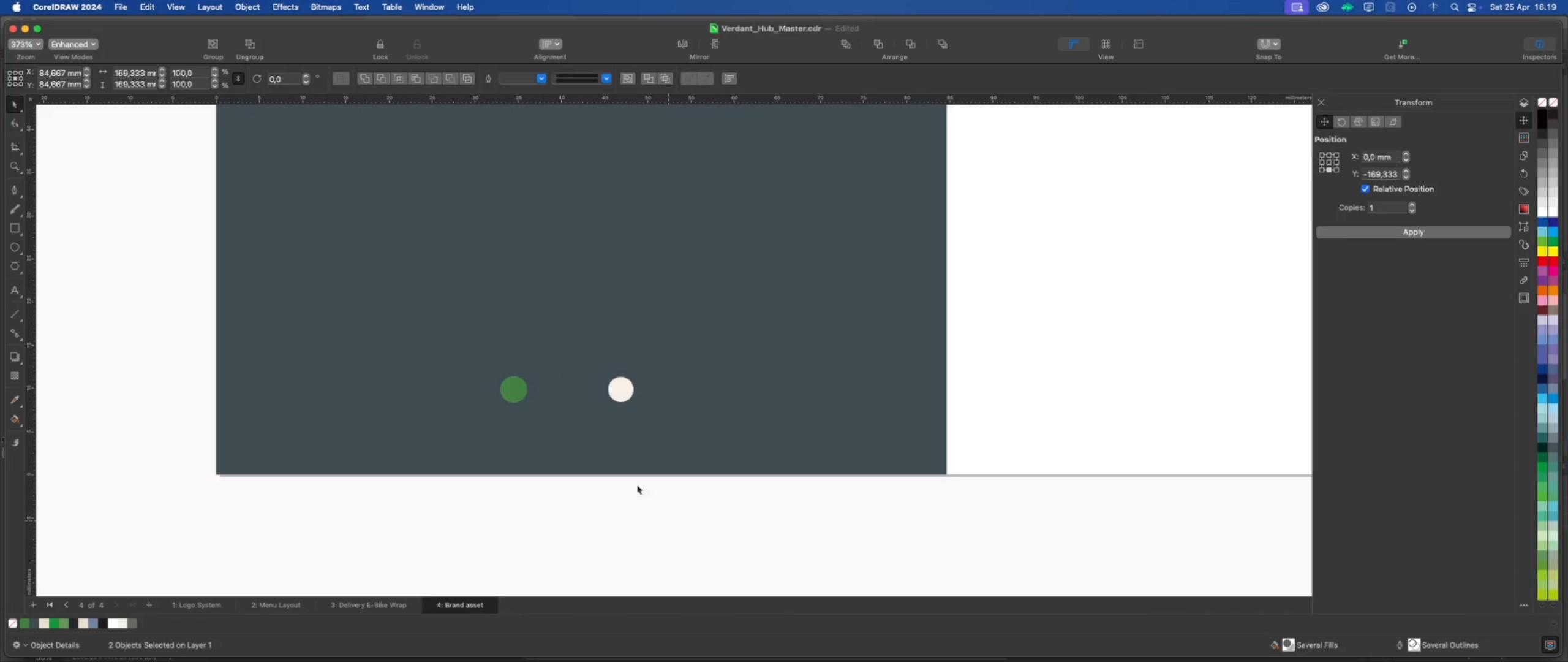 
scroll: coordinate [589, 435], scroll_direction: down, amount: 1.0
 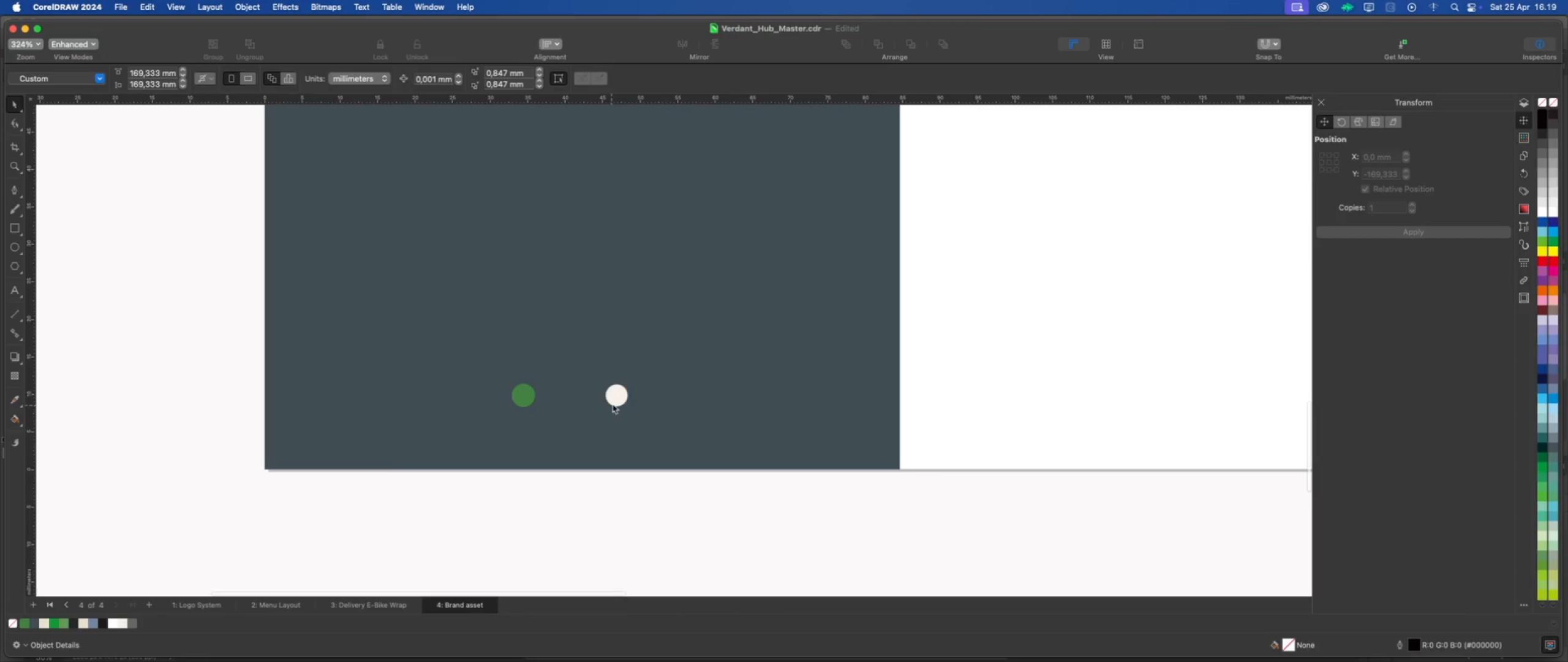 
left_click([614, 401])
 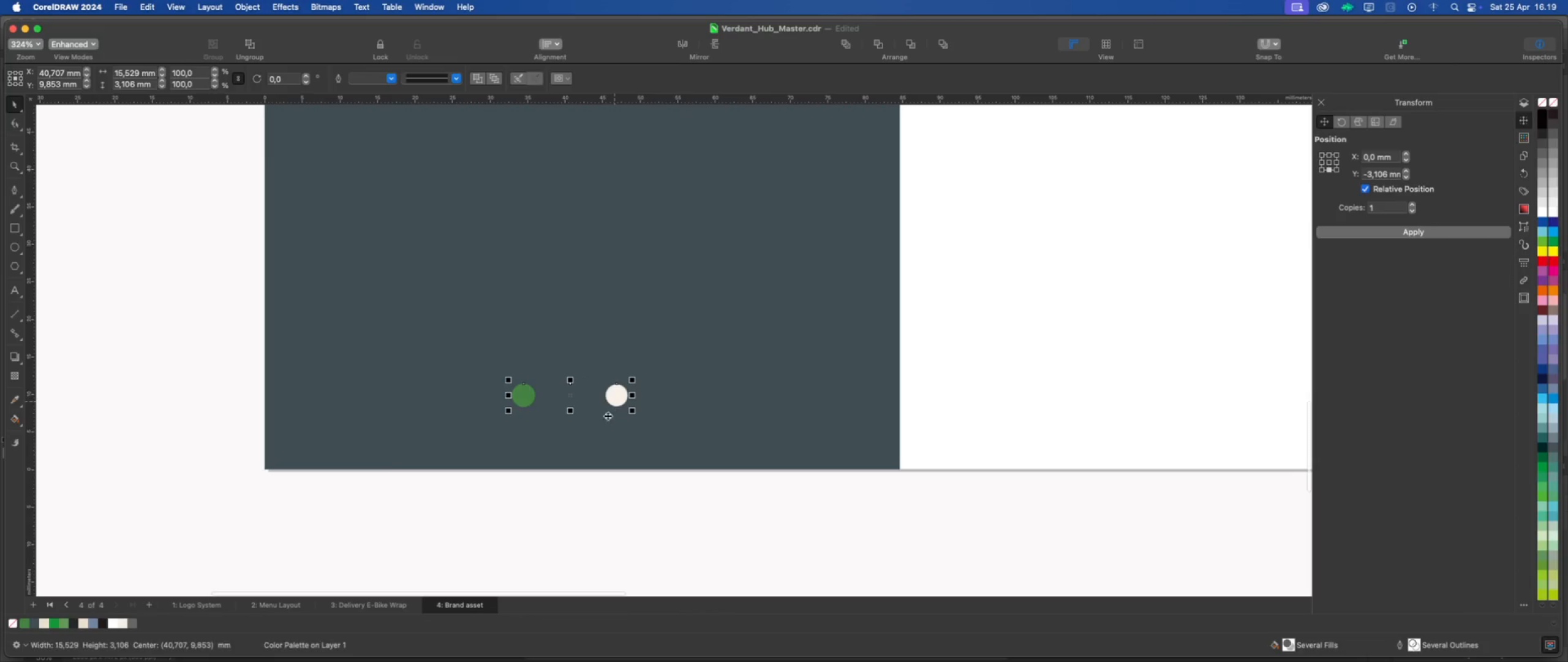 
scroll: coordinate [574, 487], scroll_direction: down, amount: 7.0
 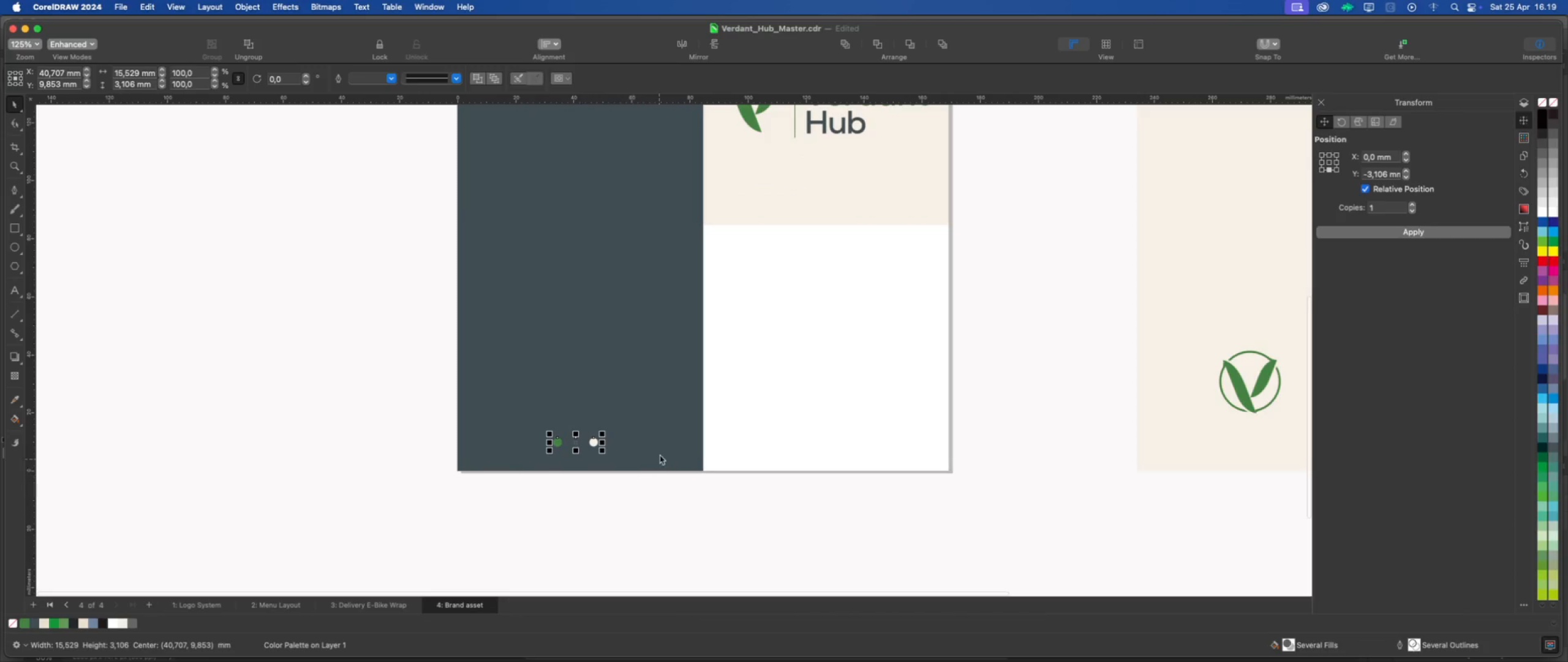 
left_click([668, 440])
 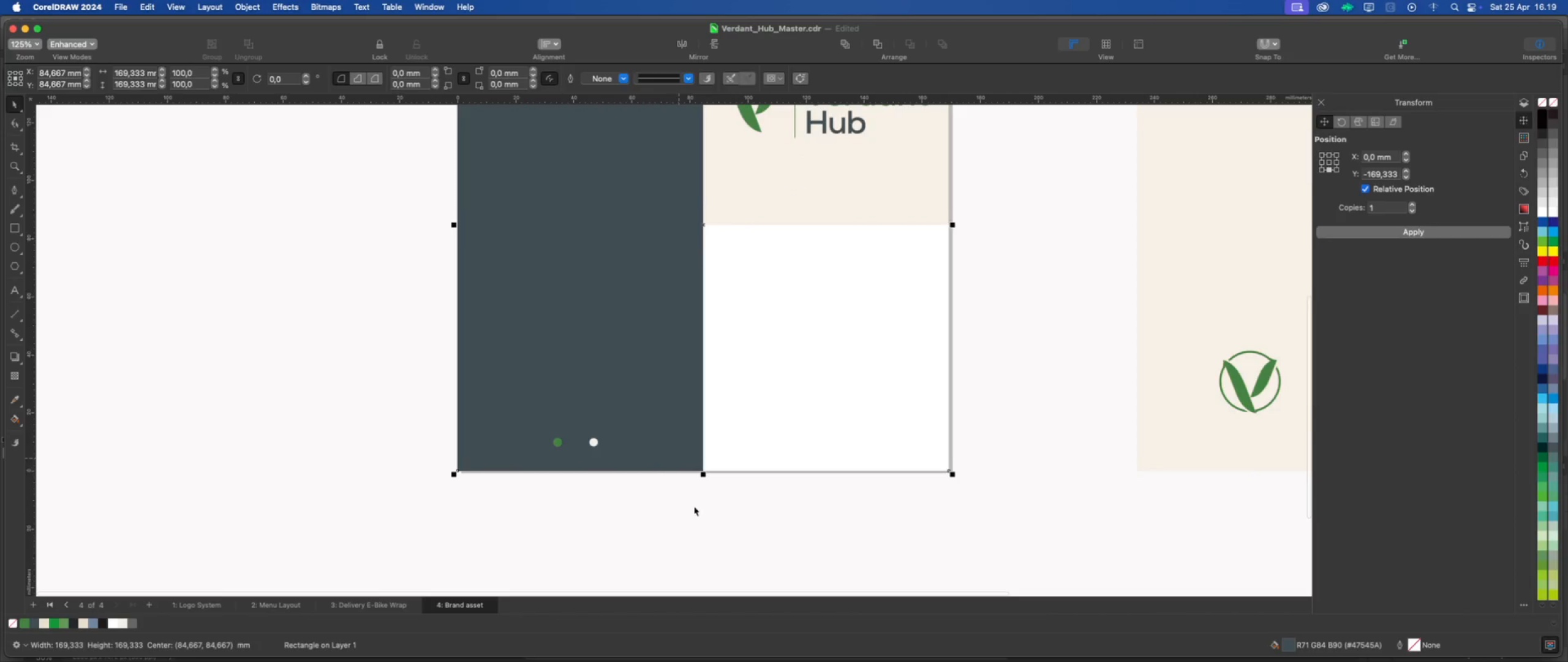 
scroll: coordinate [684, 531], scroll_direction: down, amount: 4.0
 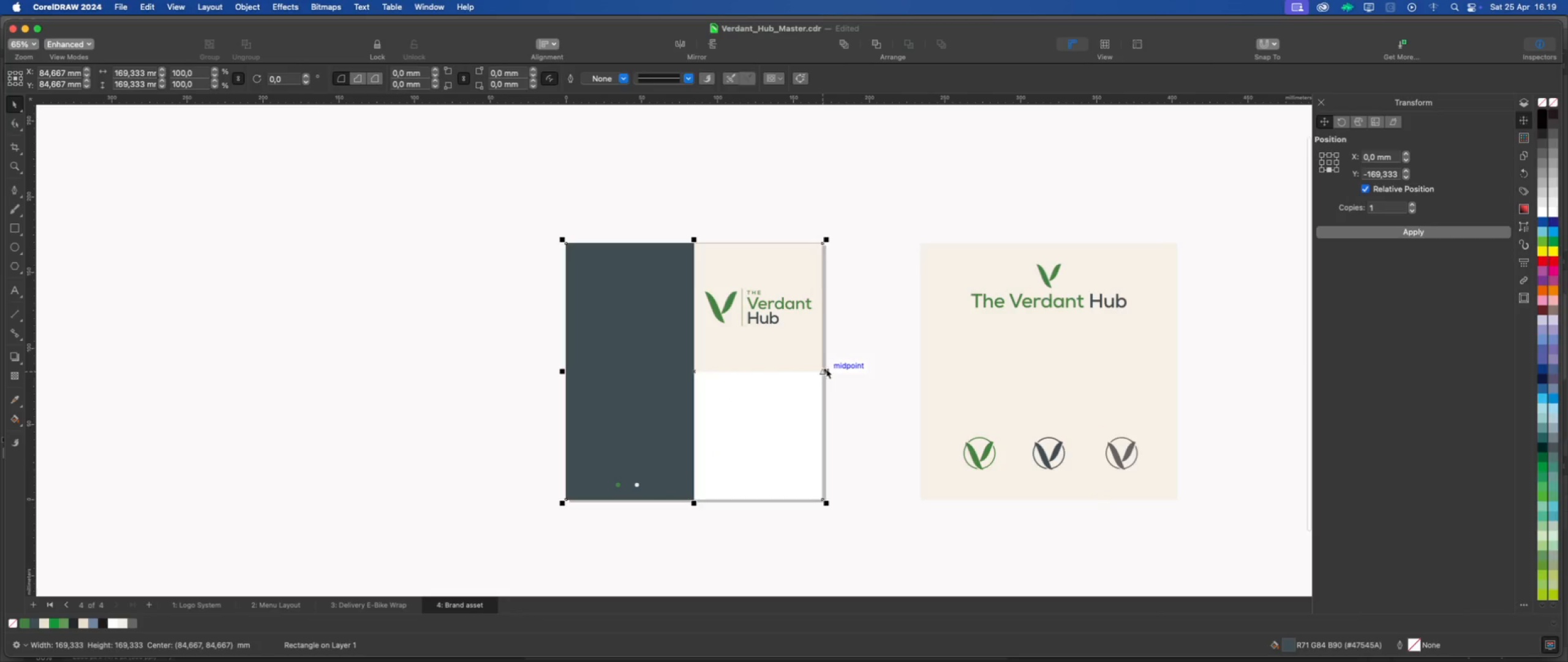 
left_click_drag(start_coordinate=[827, 370], to_coordinate=[697, 368])
 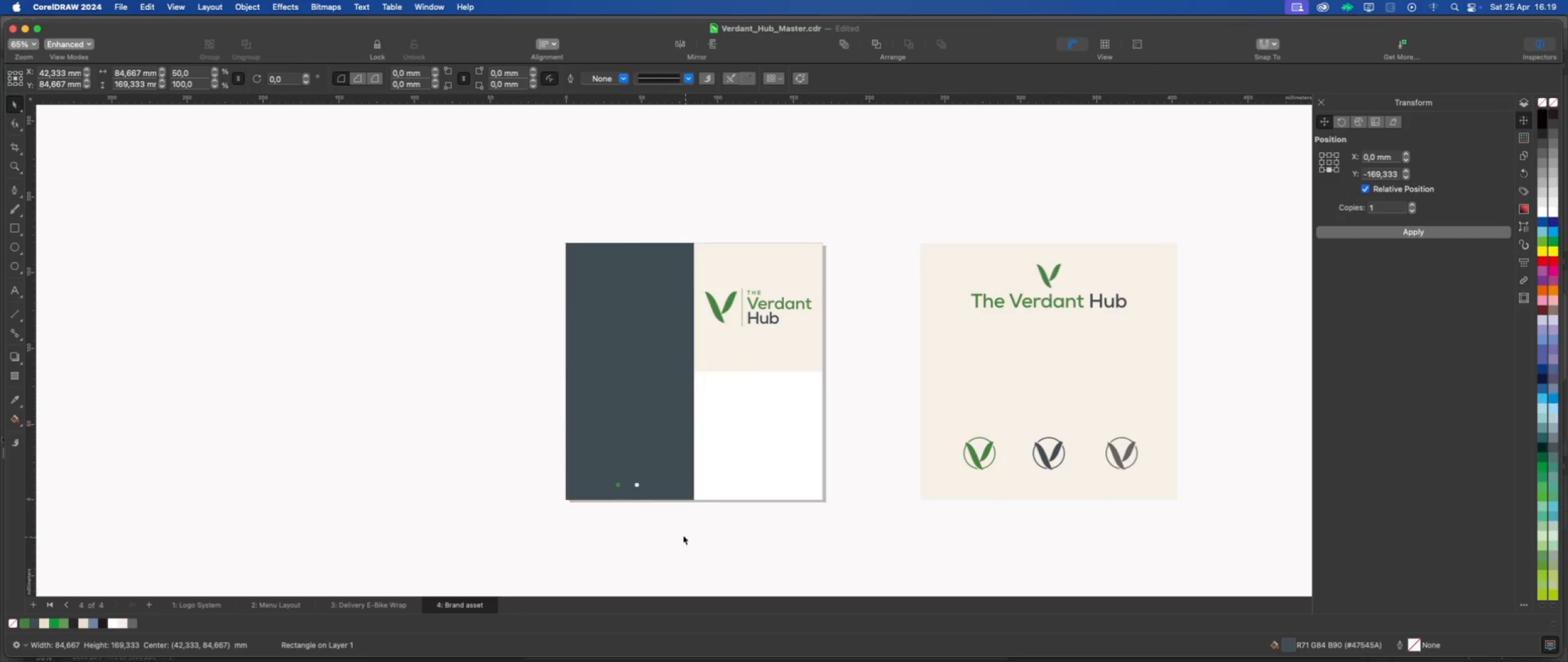 
scroll: coordinate [620, 494], scroll_direction: up, amount: 2.0
 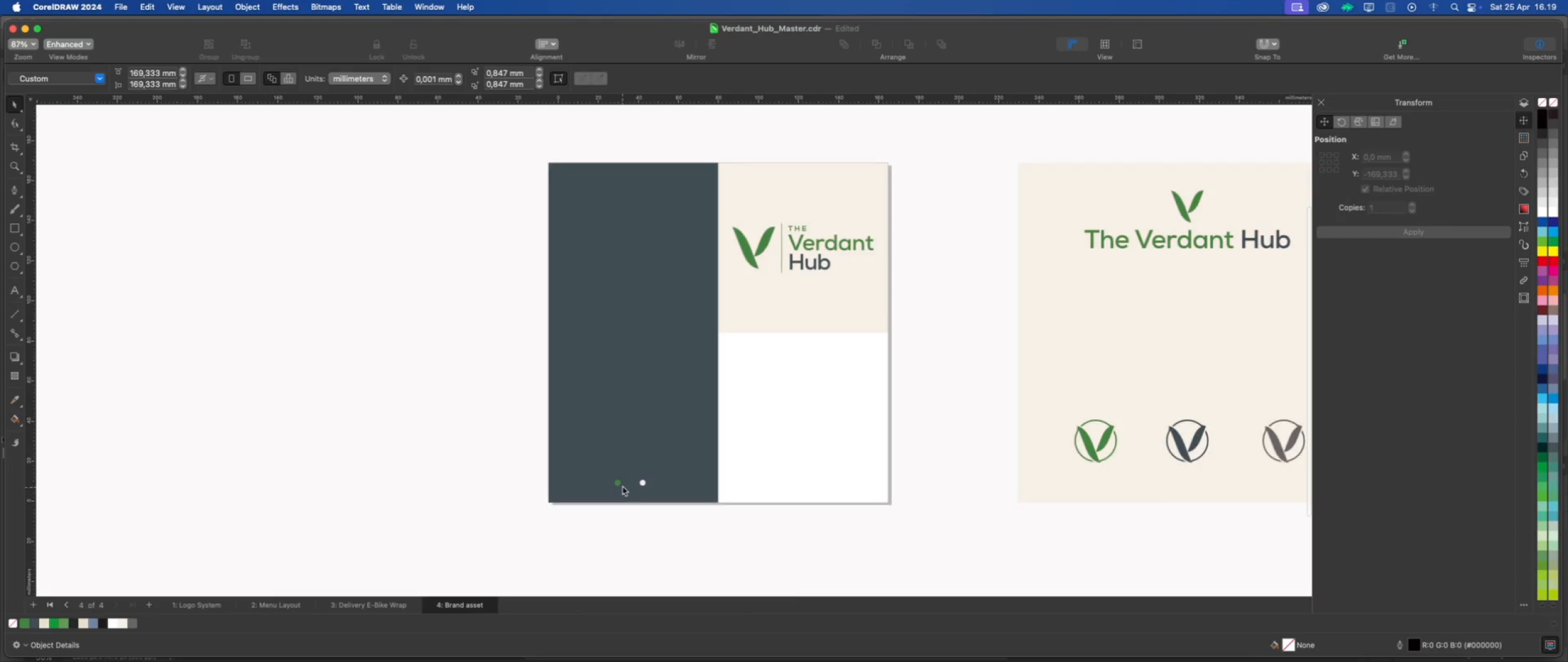 
left_click([622, 485])
 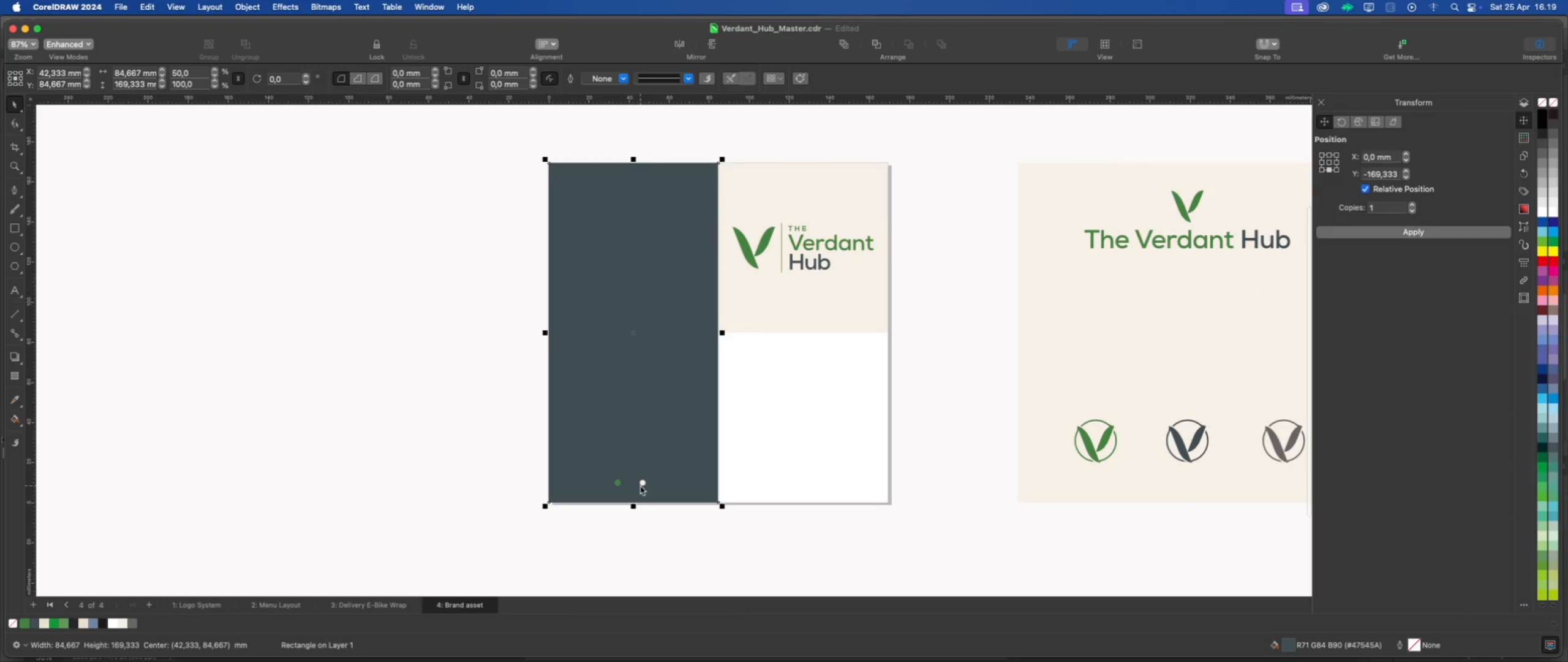 
left_click([640, 483])
 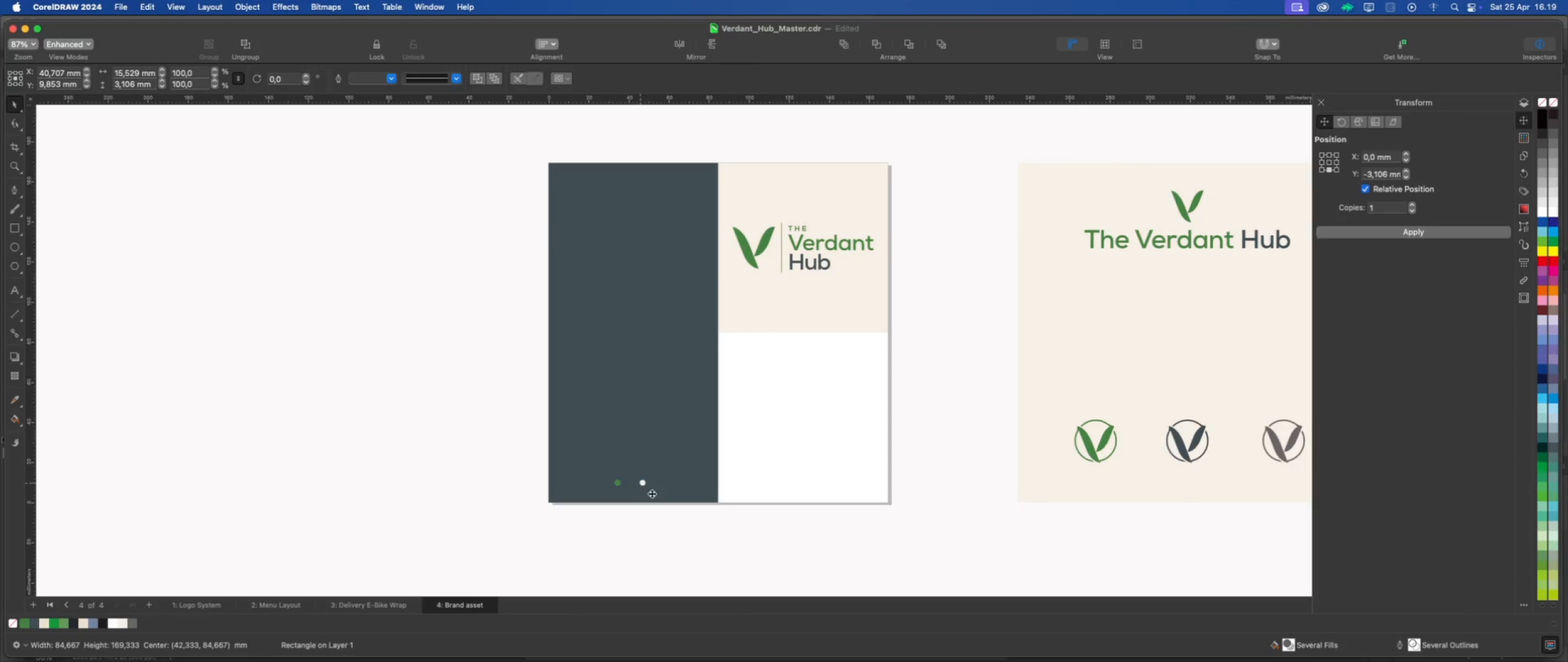 
hold_key(key=ShiftLeft, duration=0.74)
left_click([662, 491])
 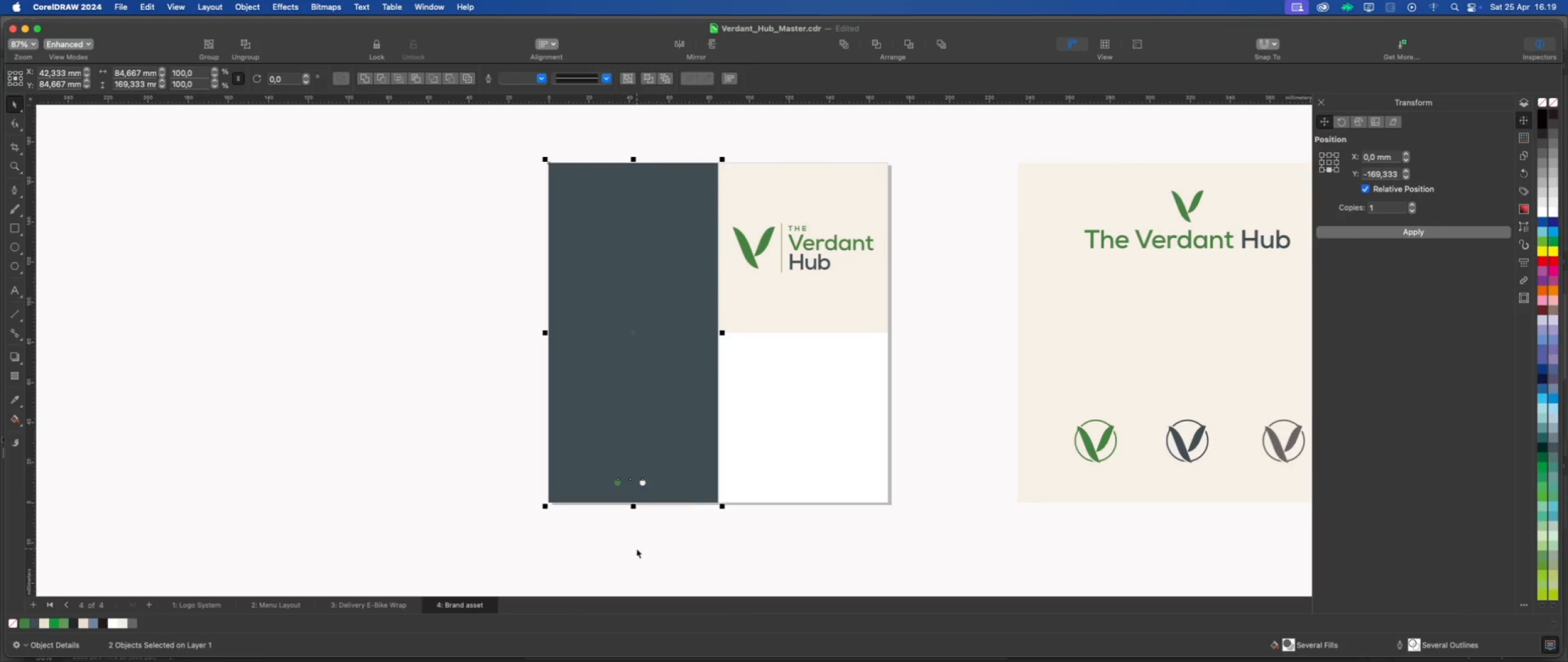 
key(Shift+C)
 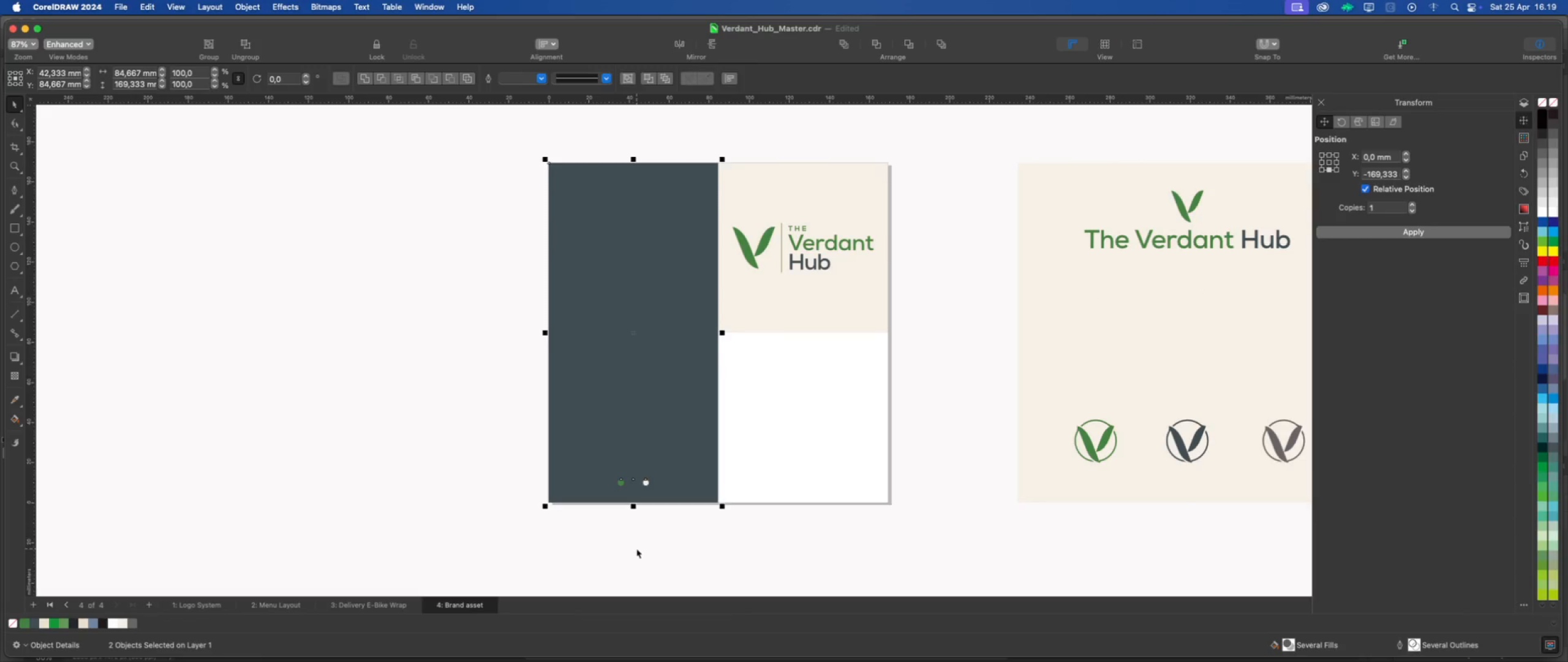 
left_click([636, 549])
 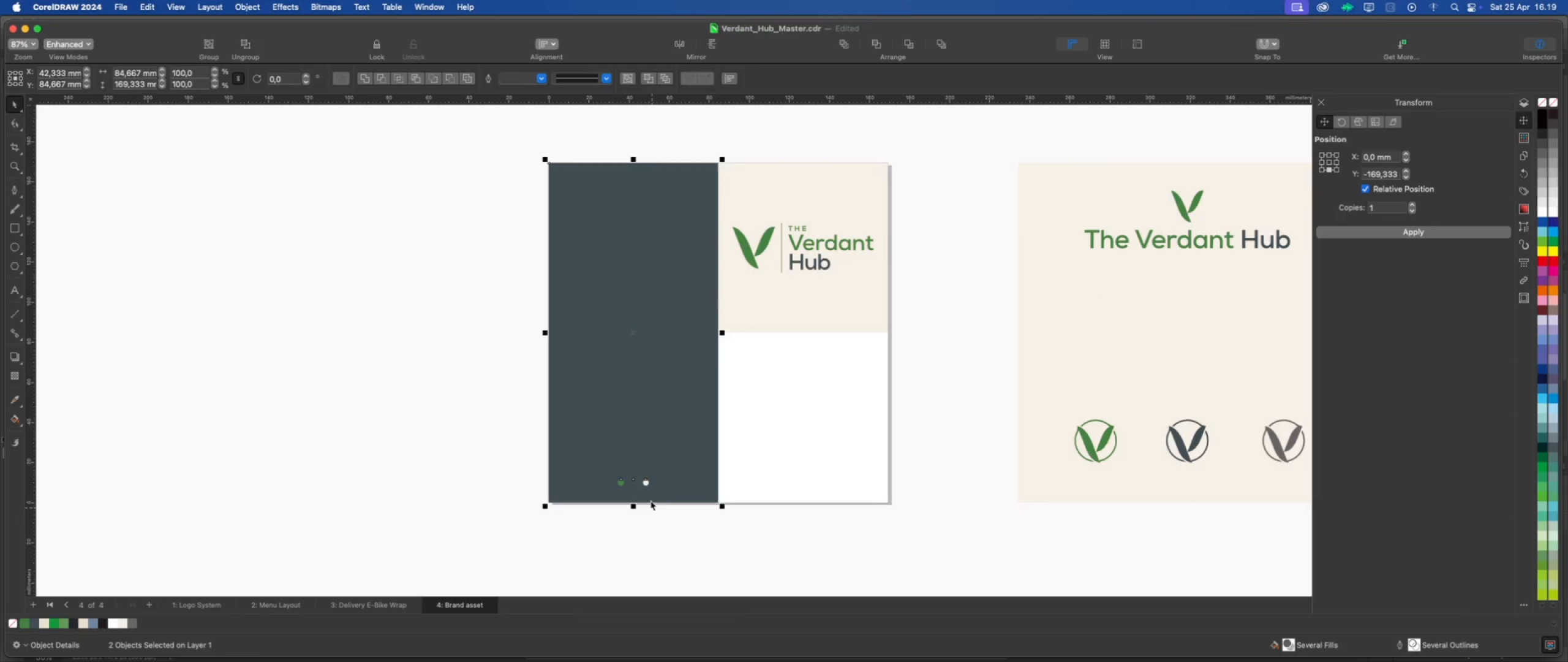 
scroll: coordinate [646, 493], scroll_direction: up, amount: 2.0
 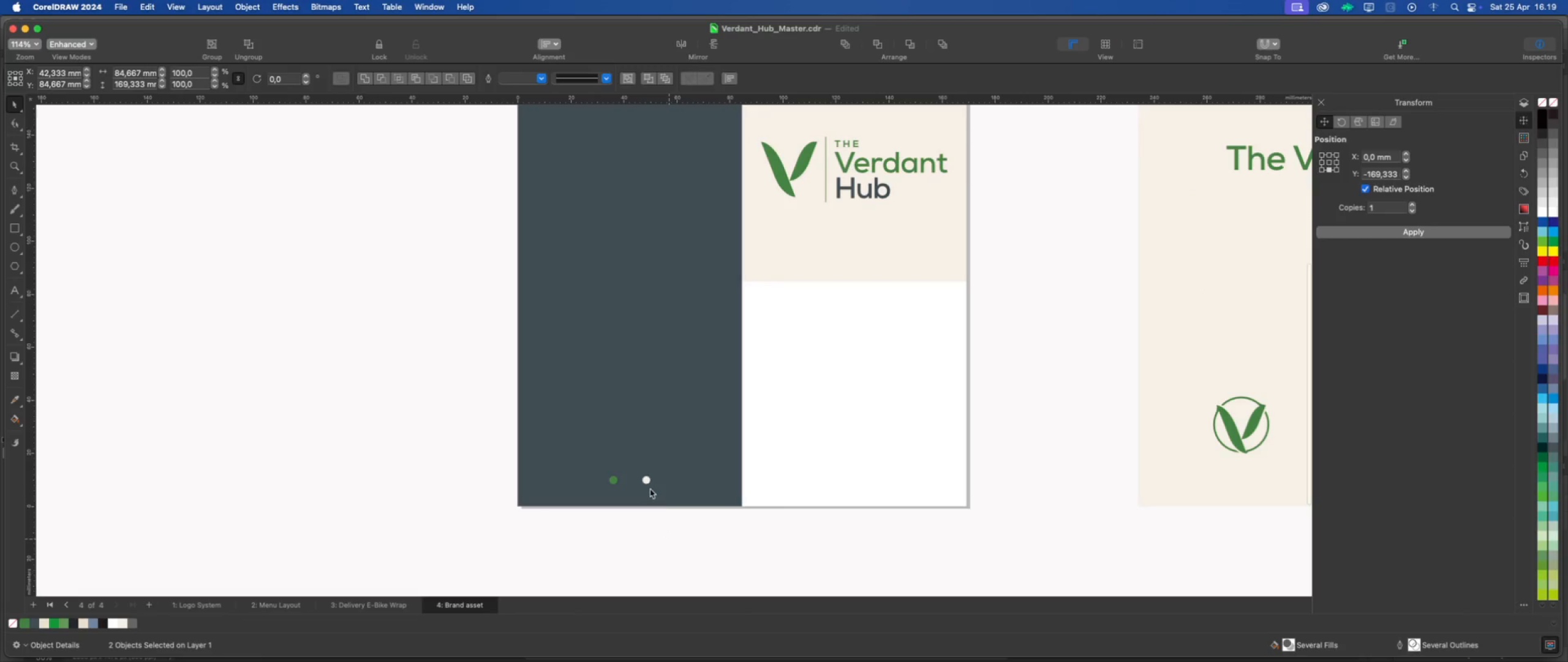 
left_click([645, 479])
 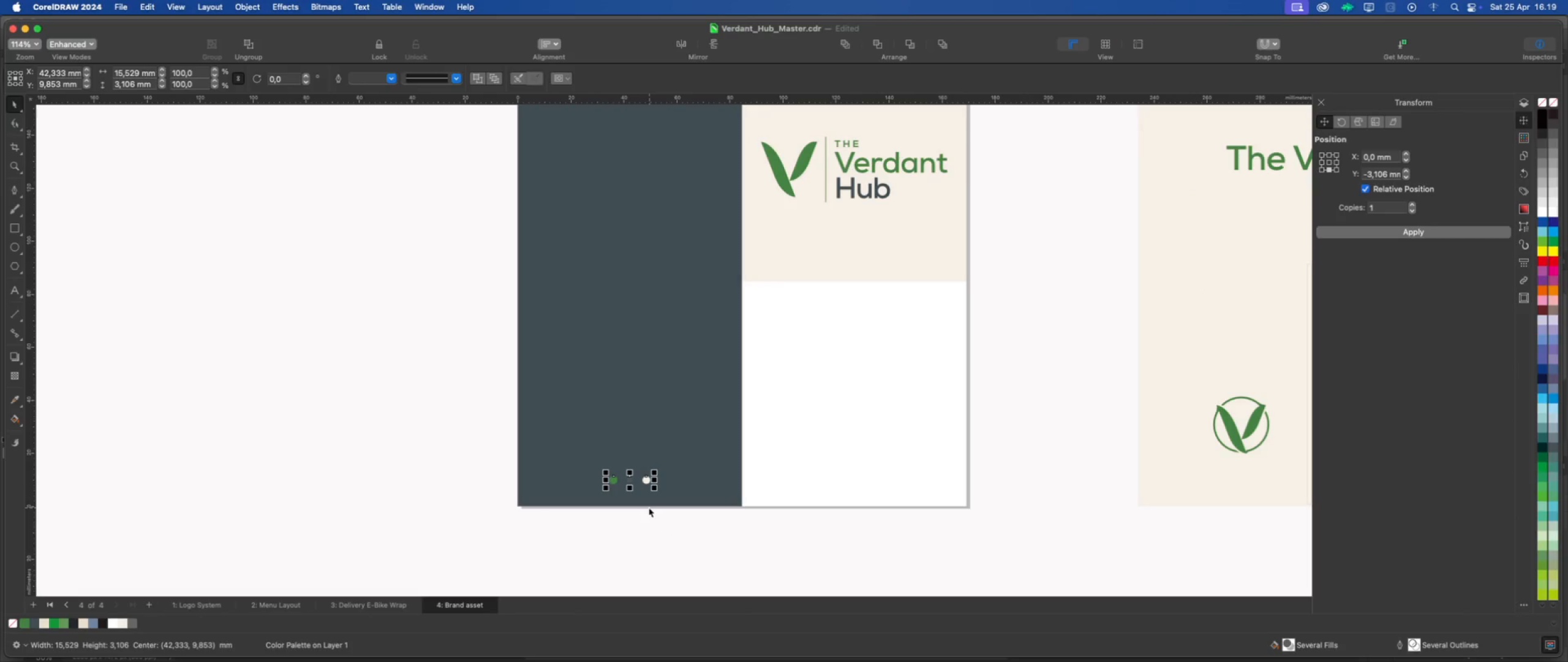 
scroll: coordinate [638, 503], scroll_direction: up, amount: 2.0
 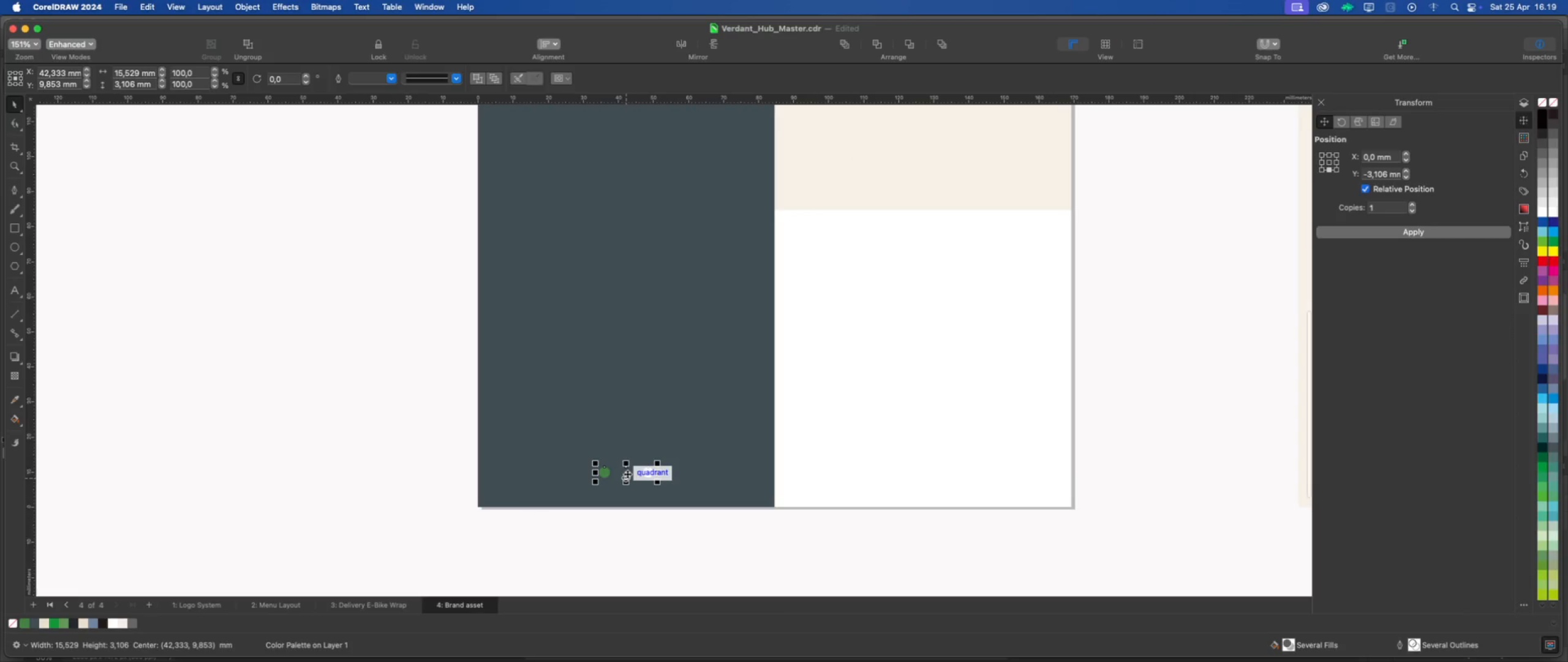 
left_click_drag(start_coordinate=[627, 474], to_coordinate=[627, 479])
 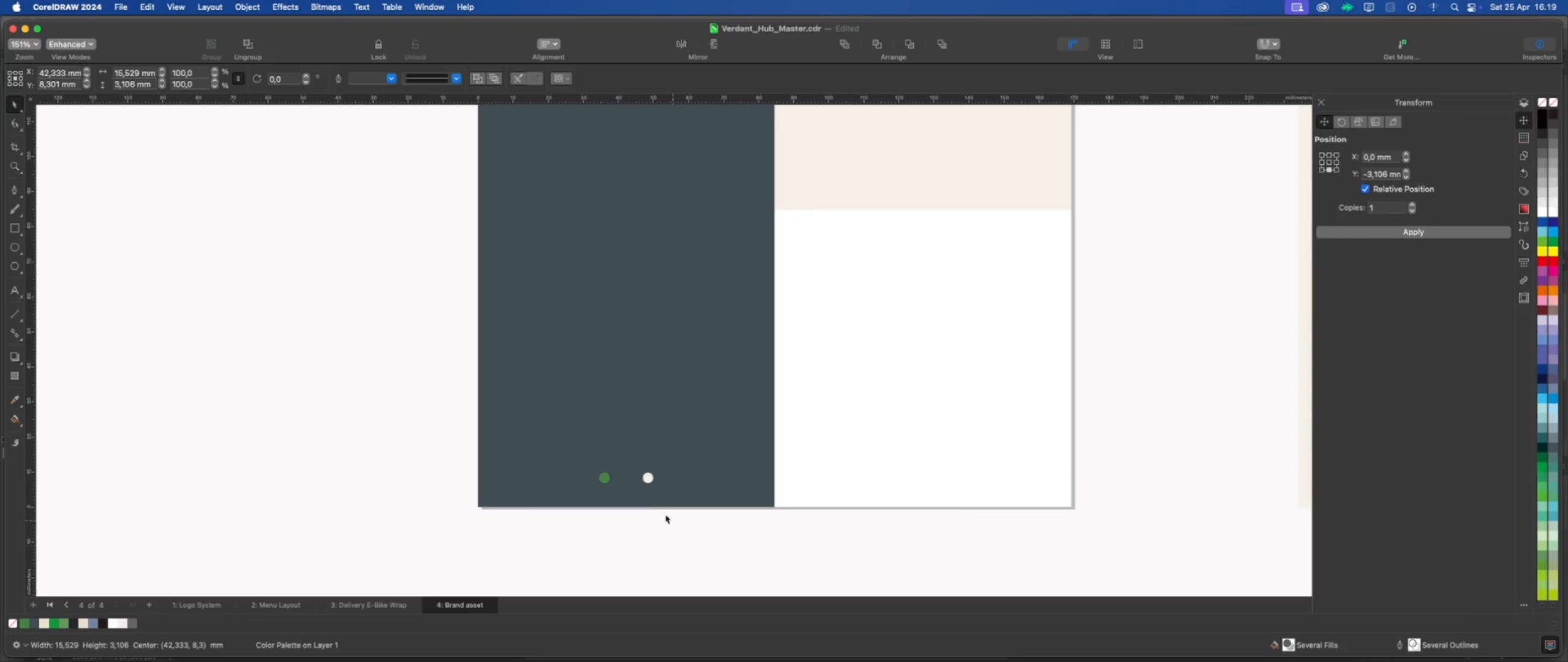 
hold_key(key=ShiftLeft, duration=1.07)
 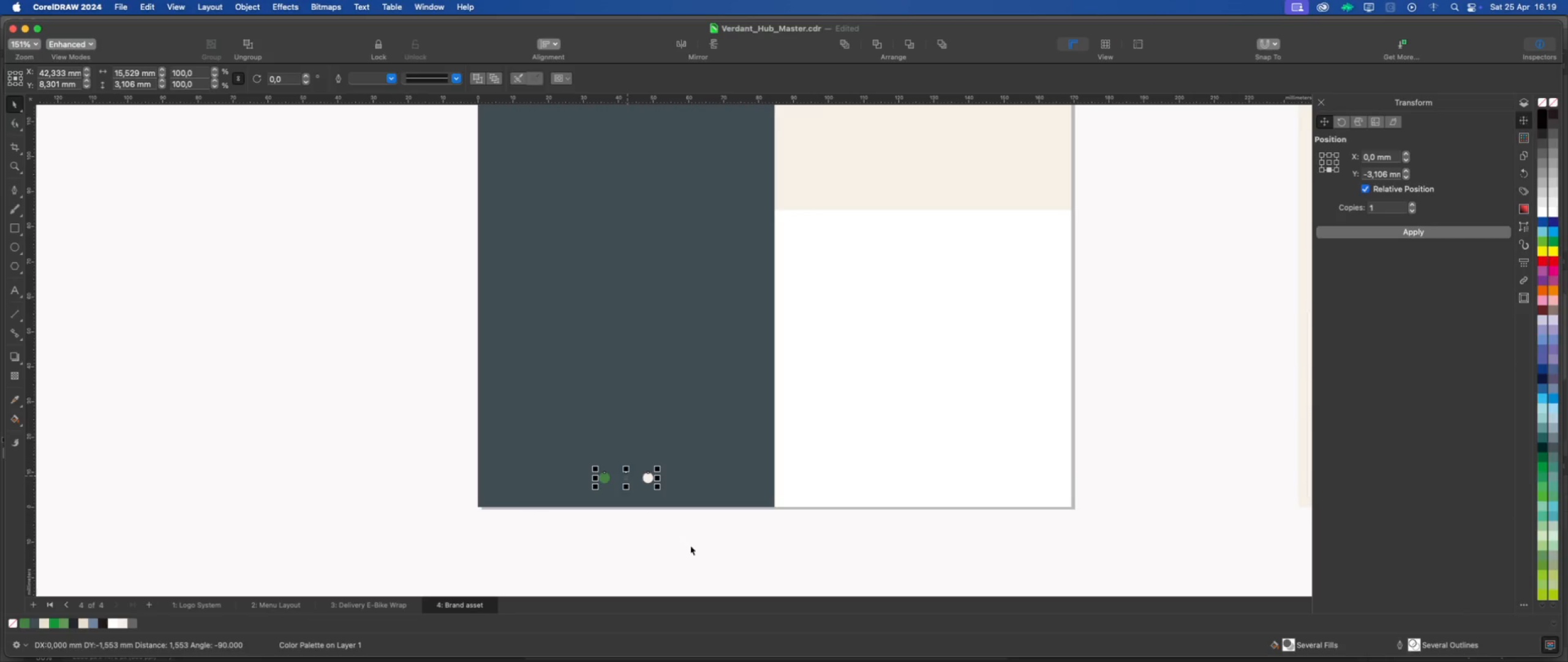 
left_click([690, 546])
 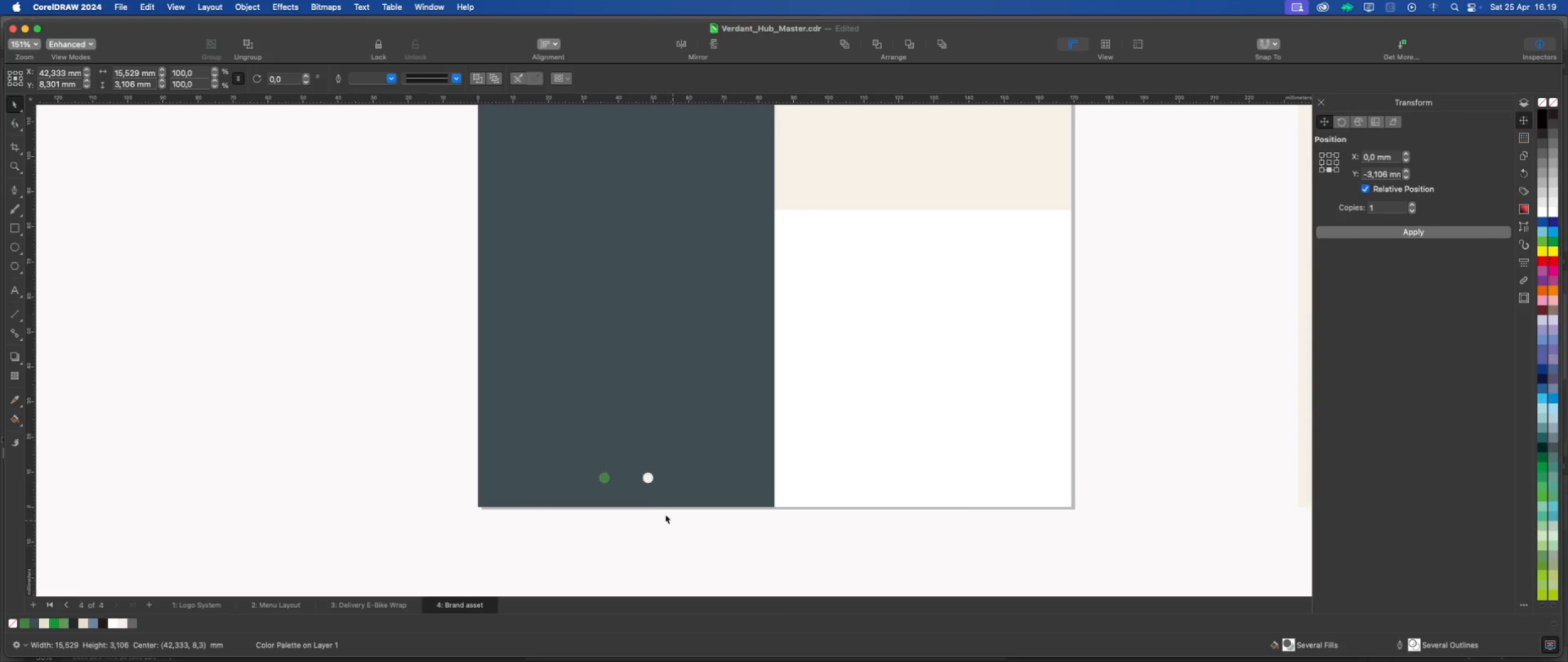 
left_click([647, 477])
 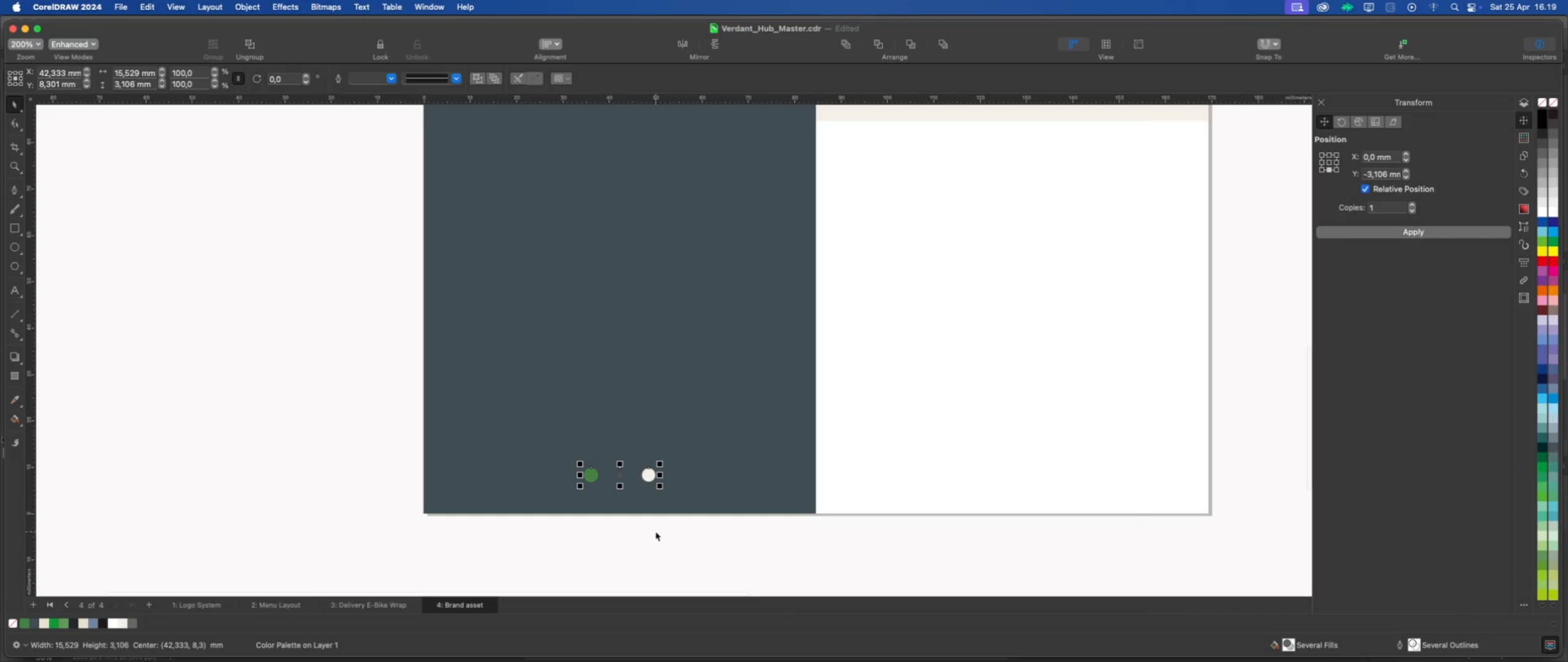 
scroll: coordinate [647, 495], scroll_direction: up, amount: 2.0
 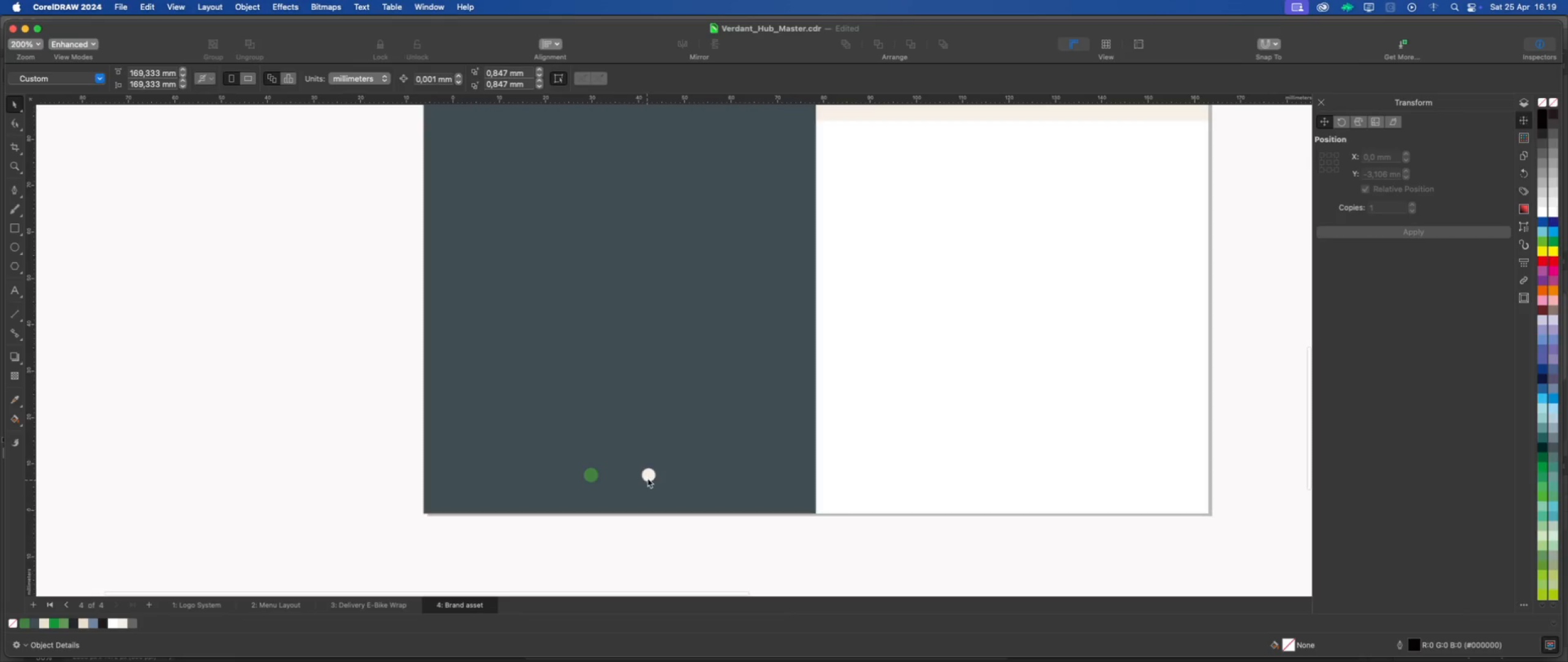 
key(Meta+U)
 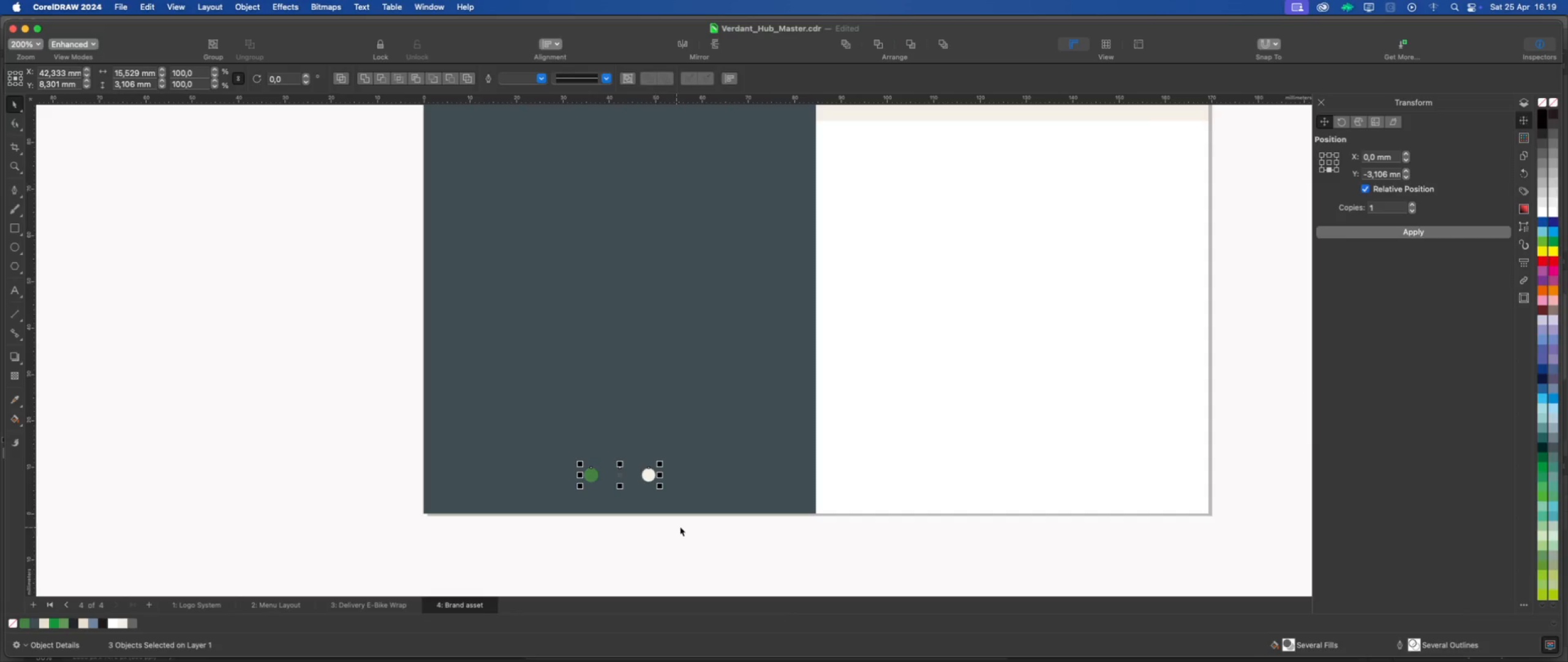 
left_click([680, 527])
 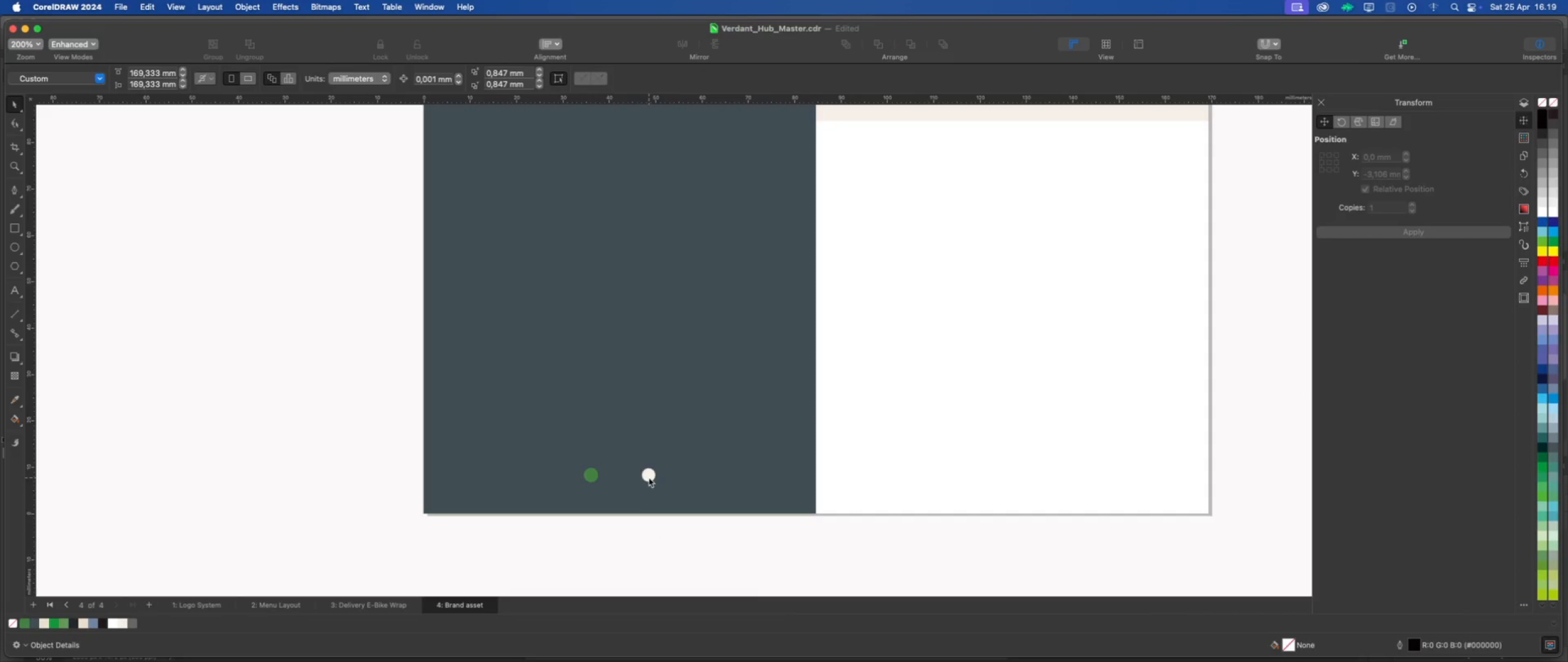 
left_click([649, 477])
 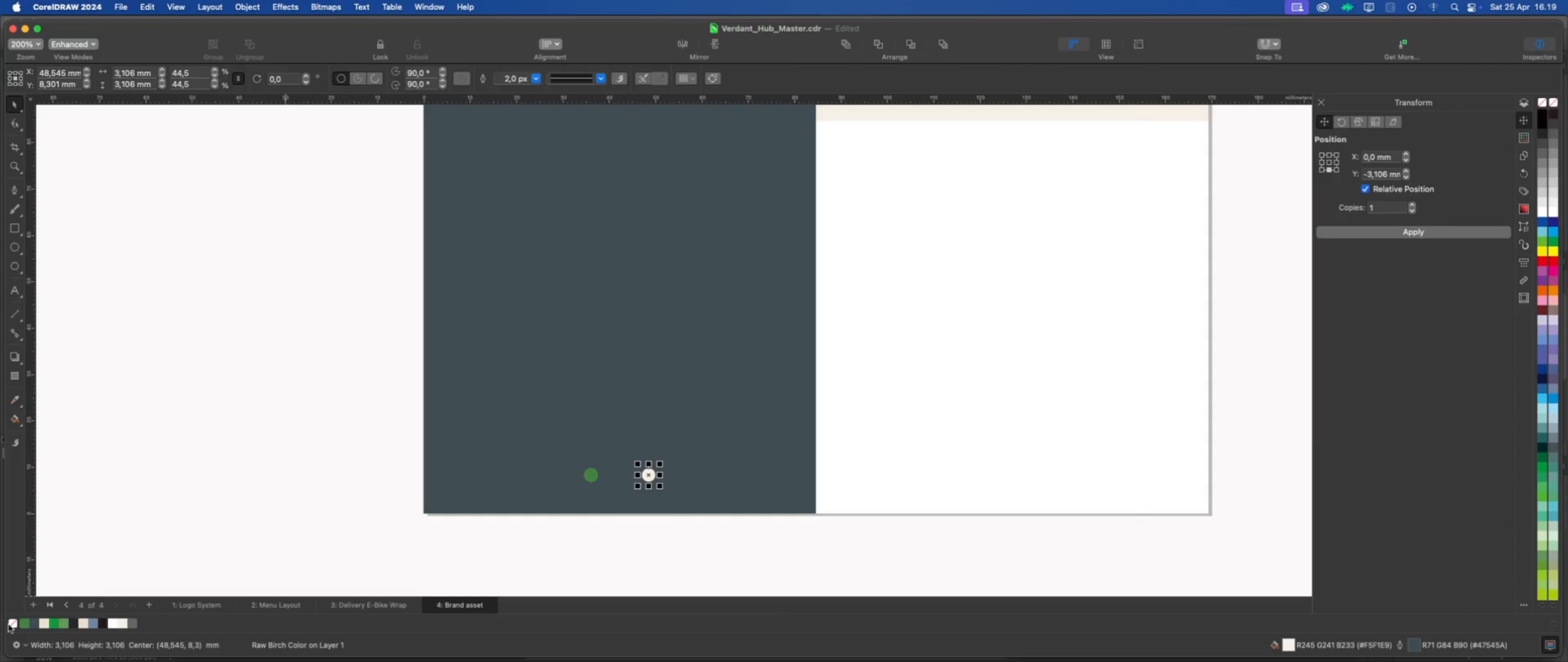 
right_click([10, 625])
 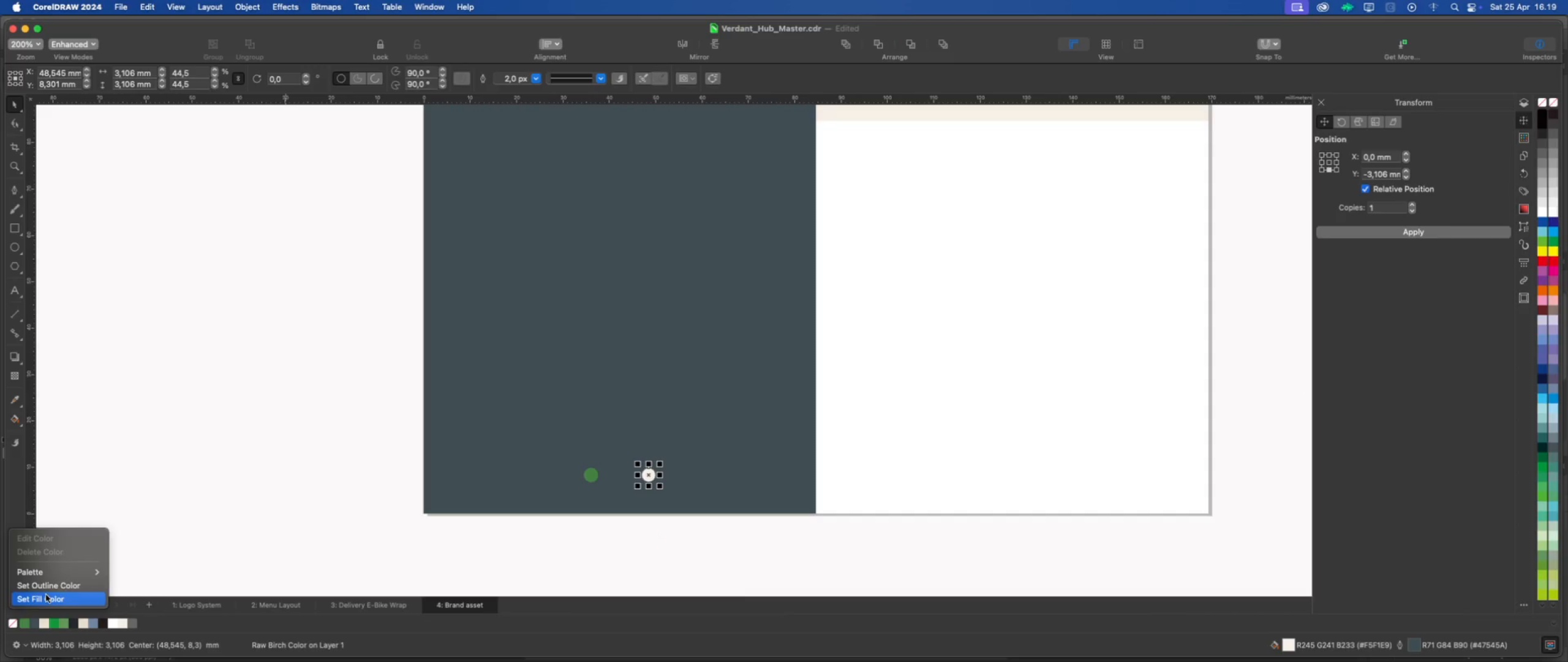 
left_click([54, 590])
 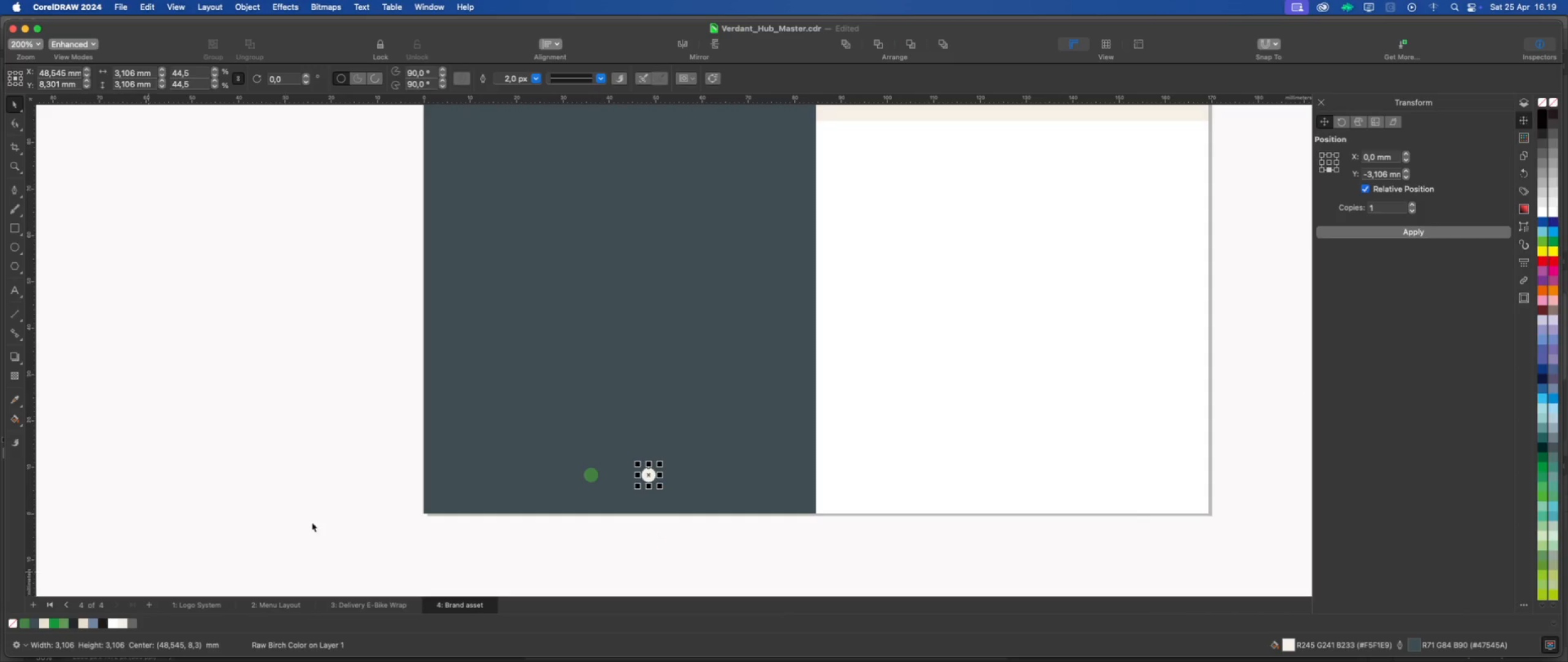 
left_click([318, 520])
 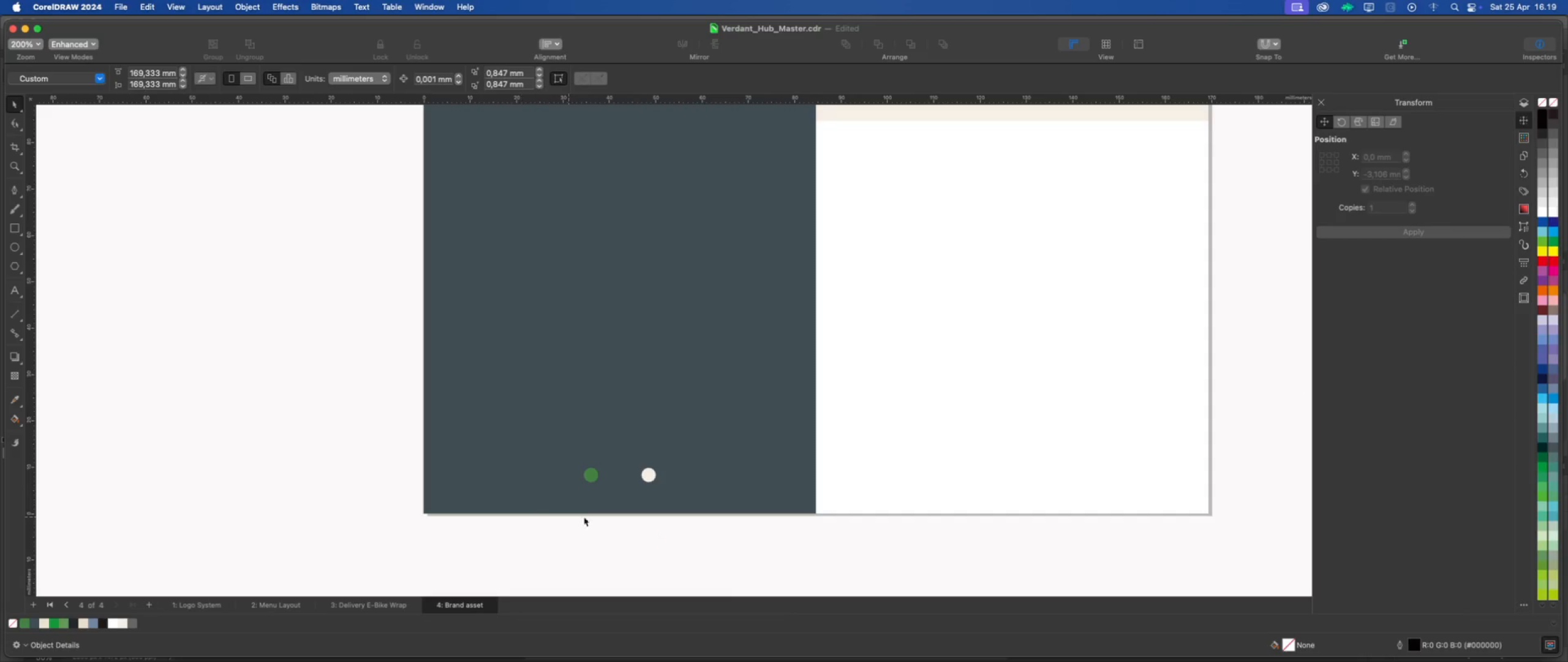 
scroll: coordinate [606, 514], scroll_direction: up, amount: 1.0
 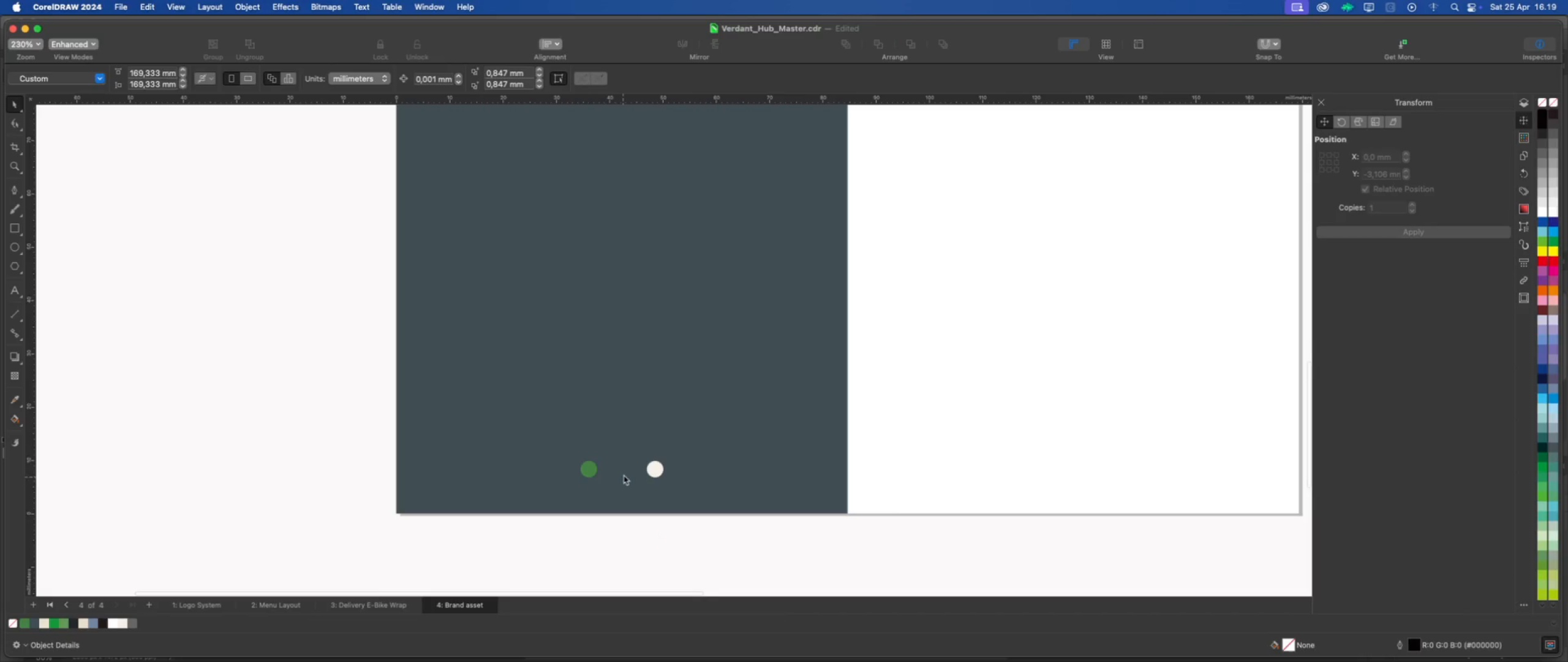 
left_click([624, 473])
 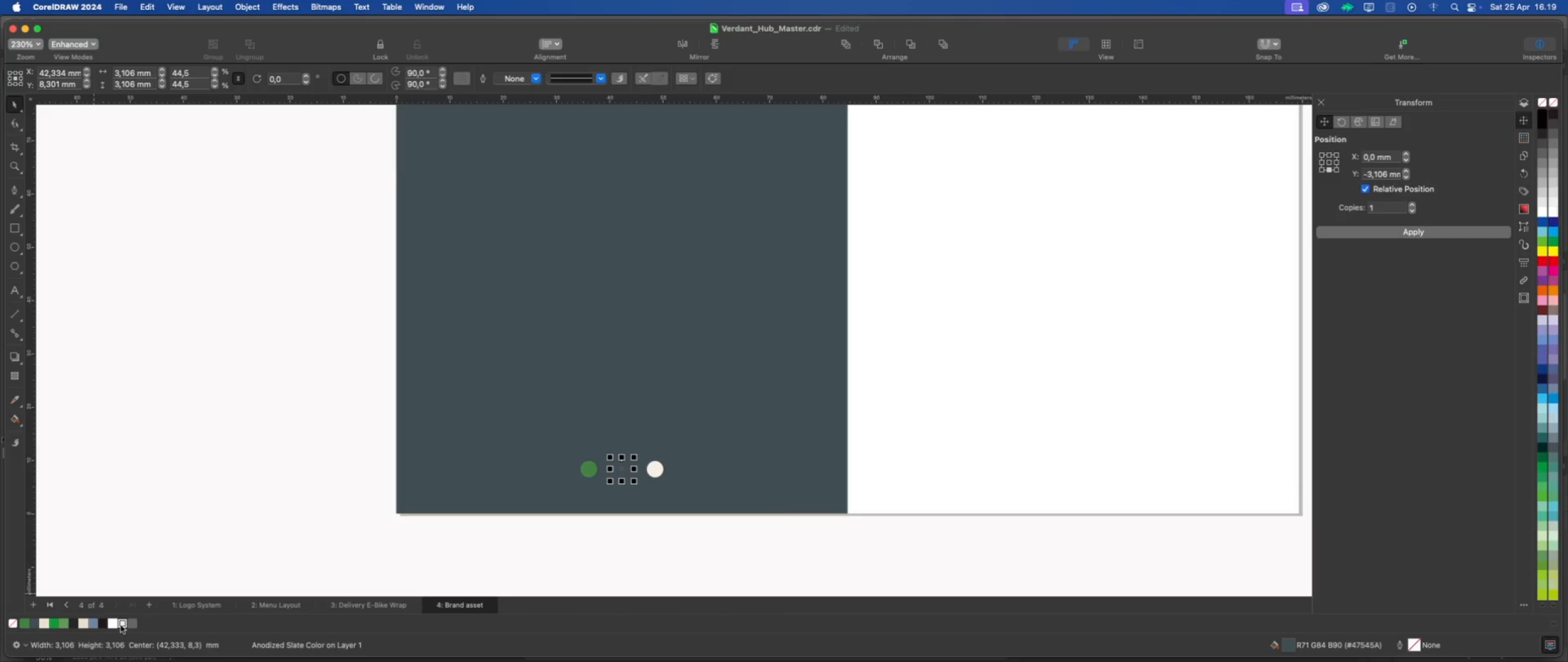 
right_click([121, 625])
 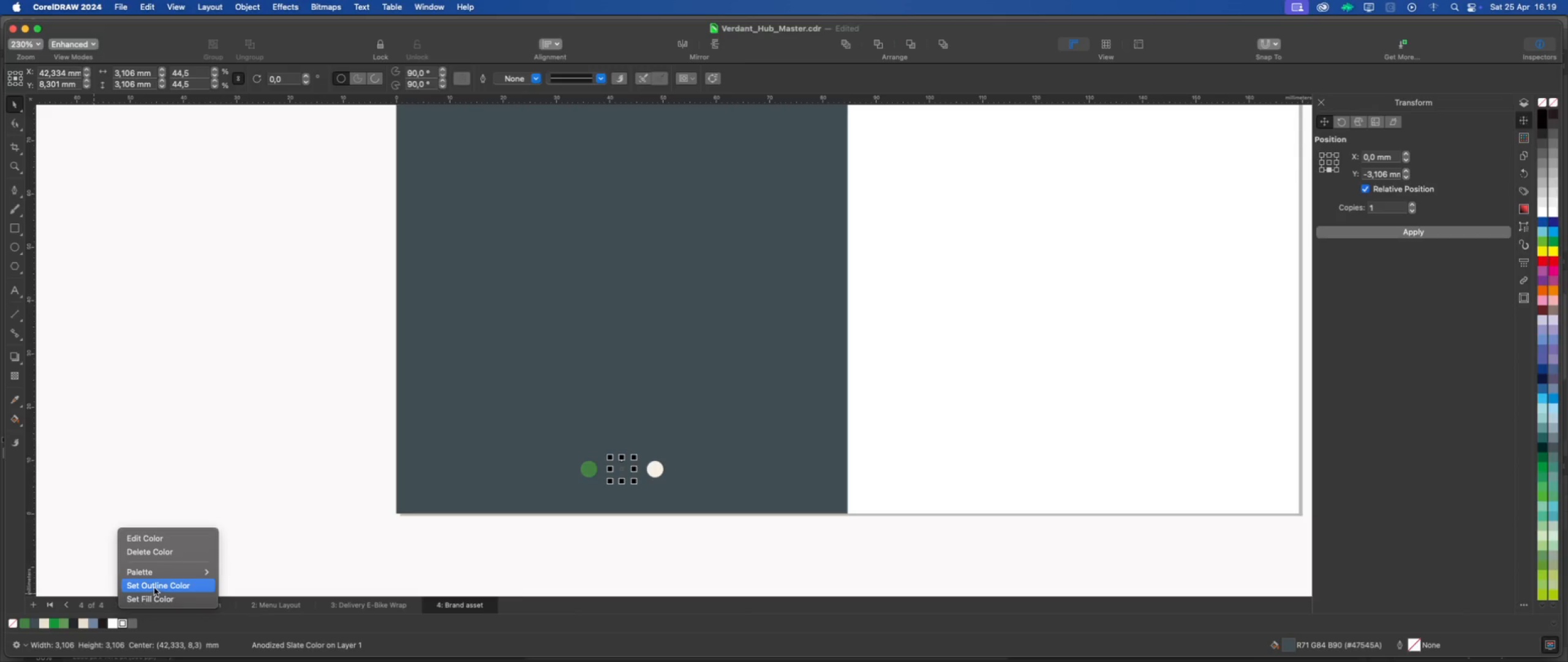 
left_click([156, 586])
 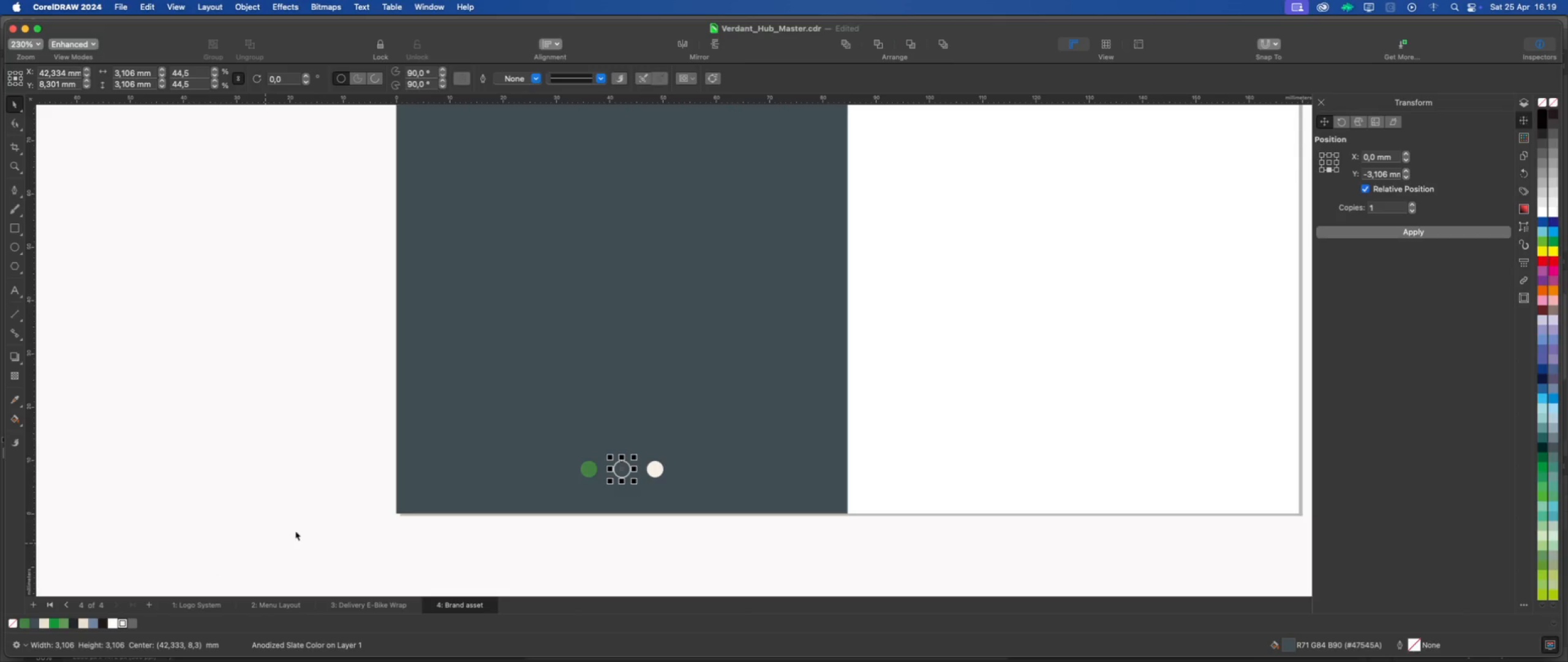 
left_click([296, 531])
 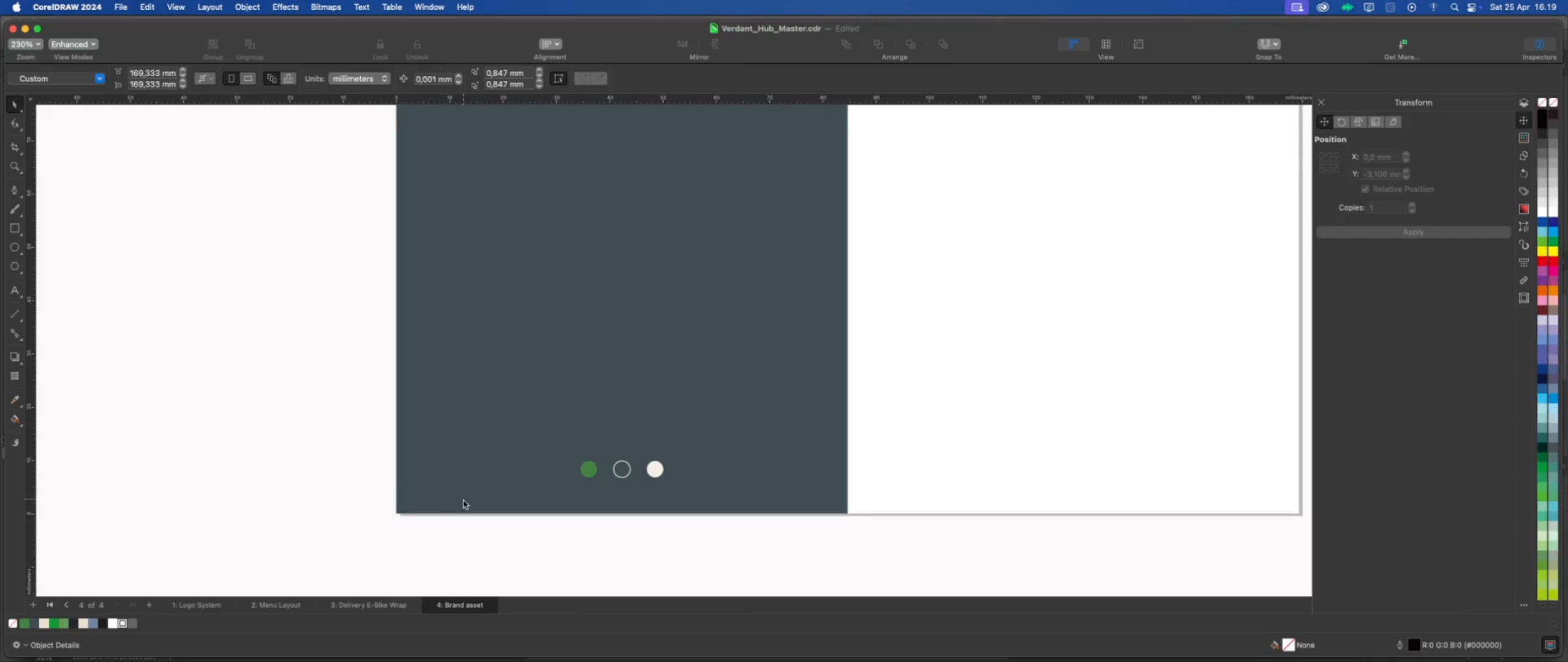 
scroll: coordinate [499, 539], scroll_direction: down, amount: 8.0
 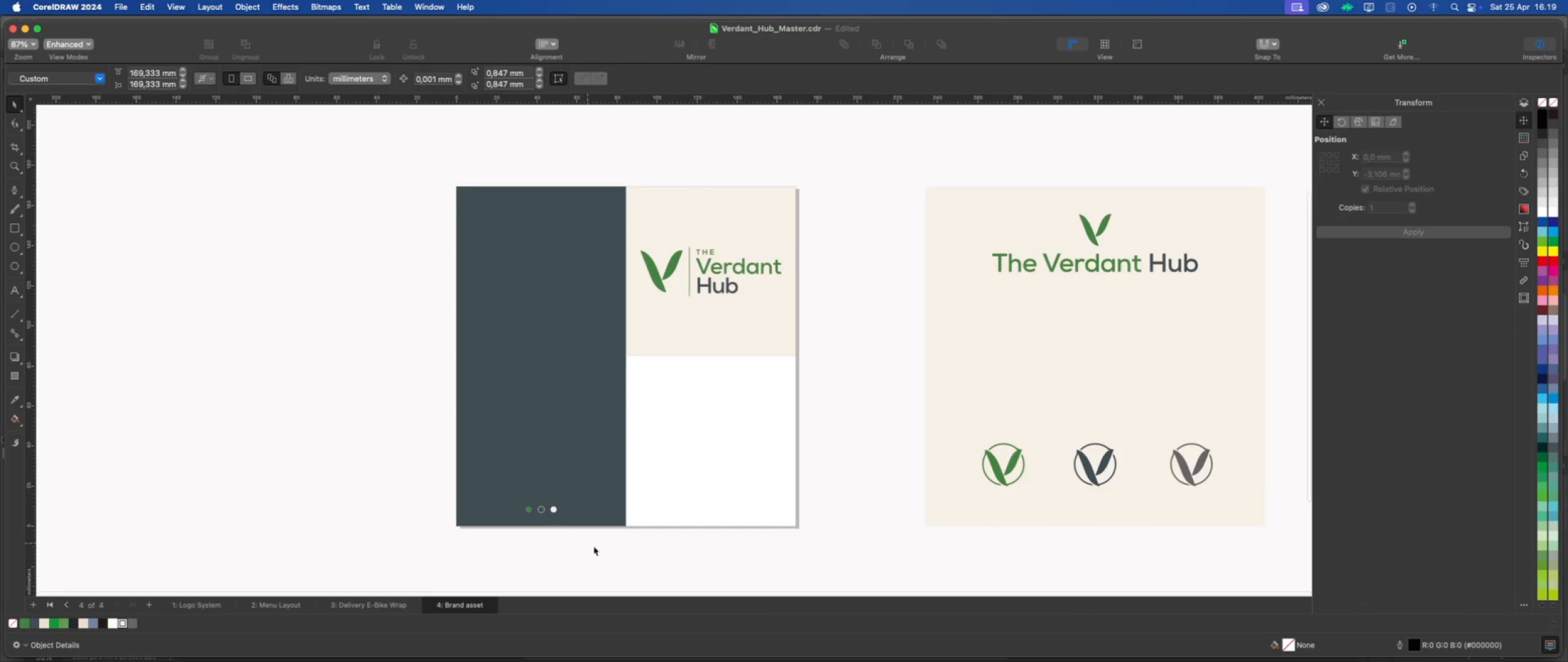 
left_click([605, 550])
 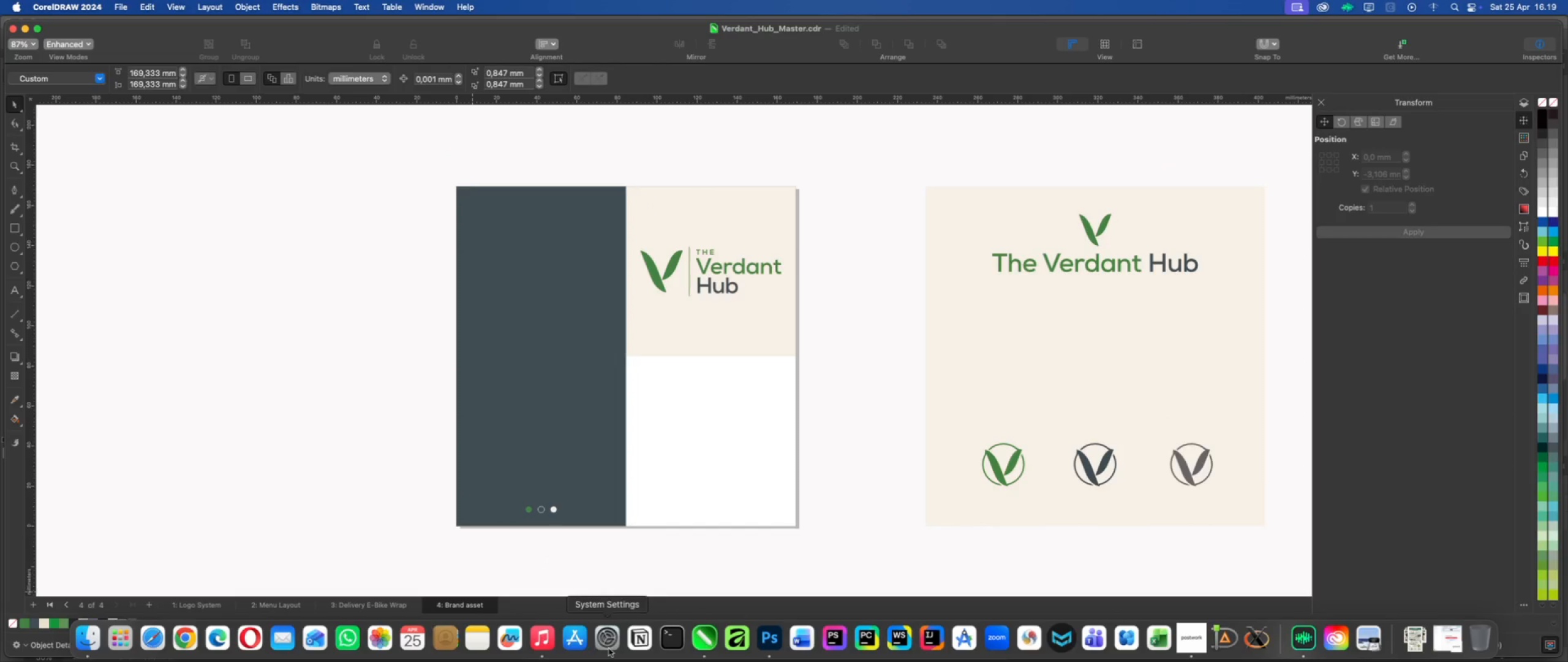 
left_click([774, 642])
 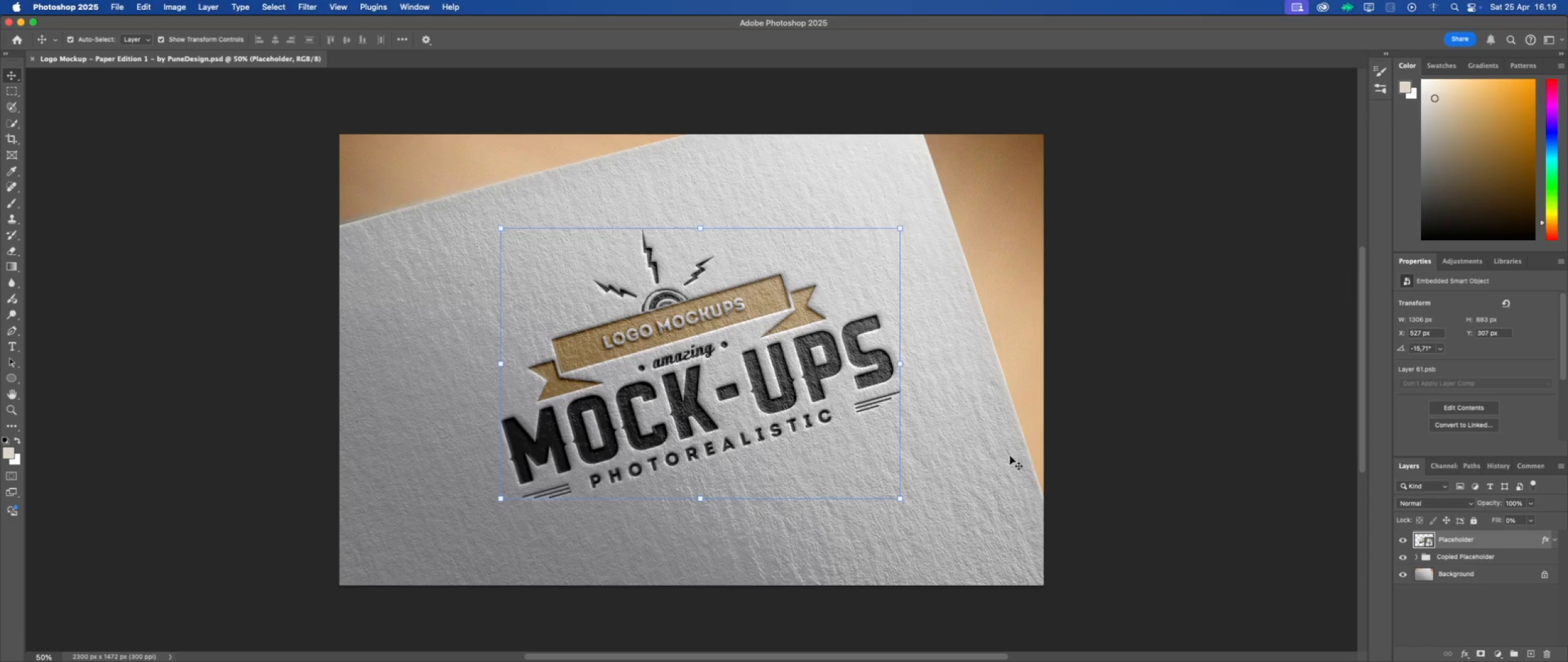 
left_click([1125, 460])
 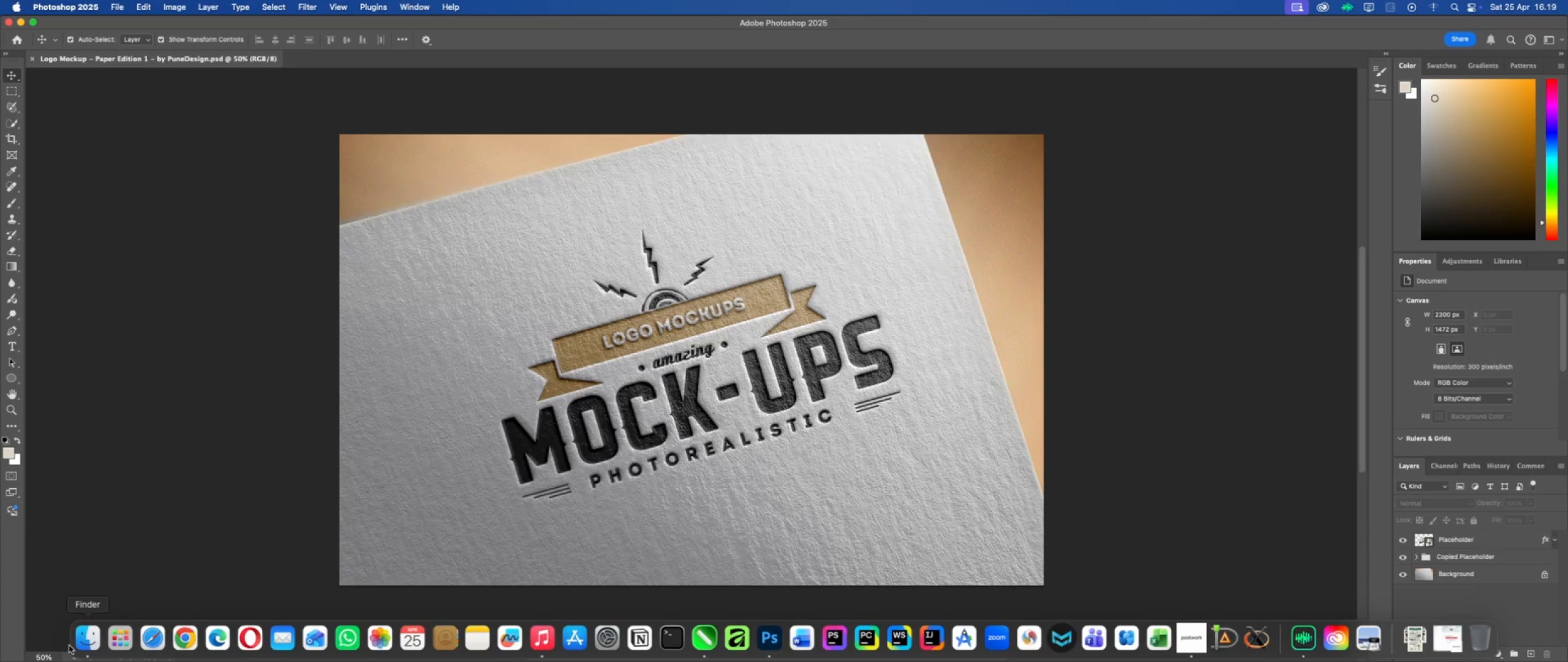 
left_click([88, 639])
 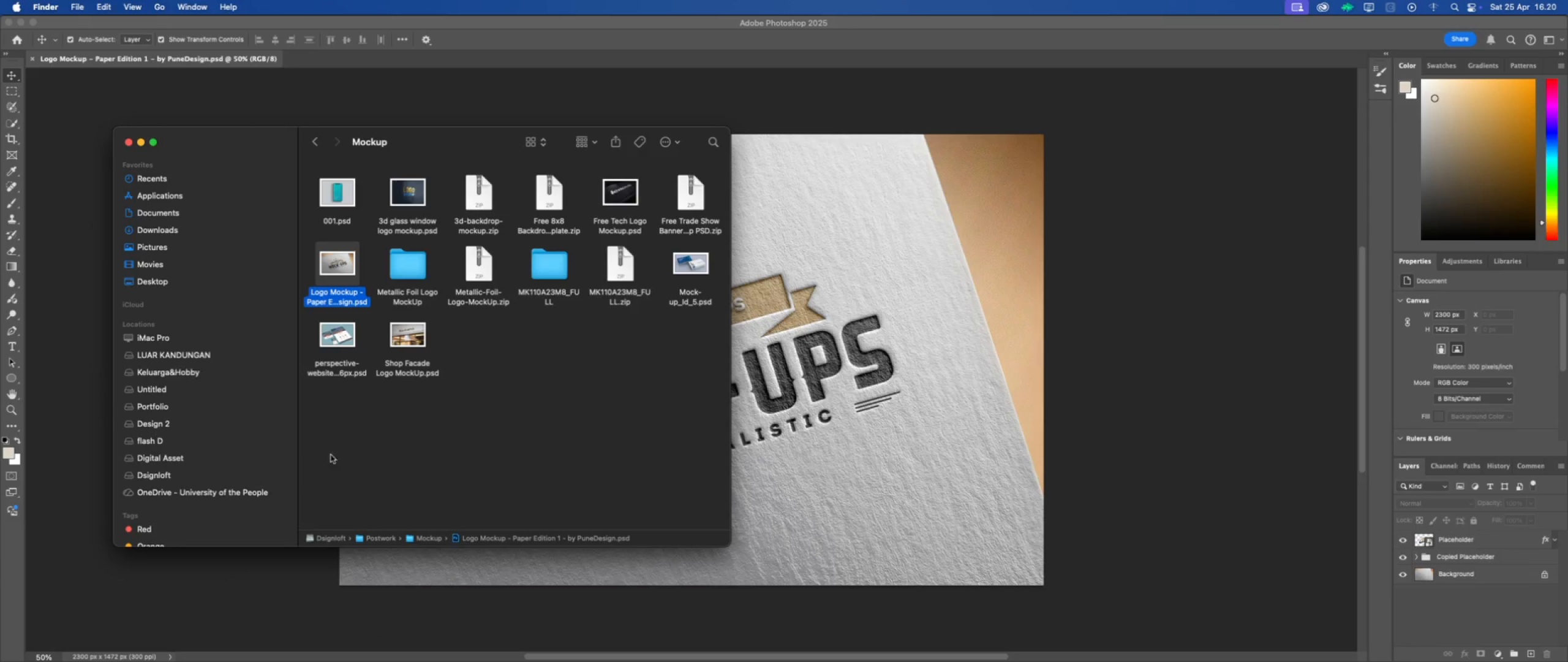 
left_click([508, 418])
 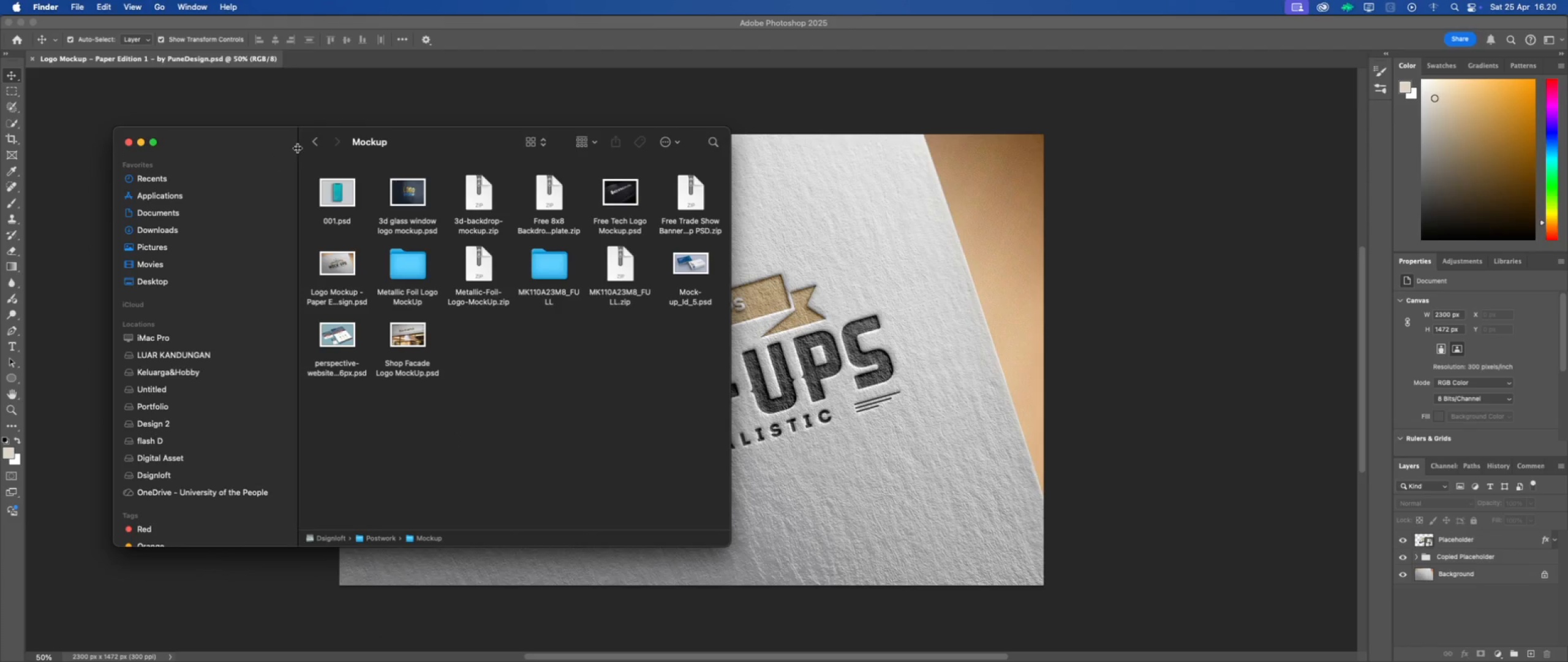 
left_click([314, 145])
 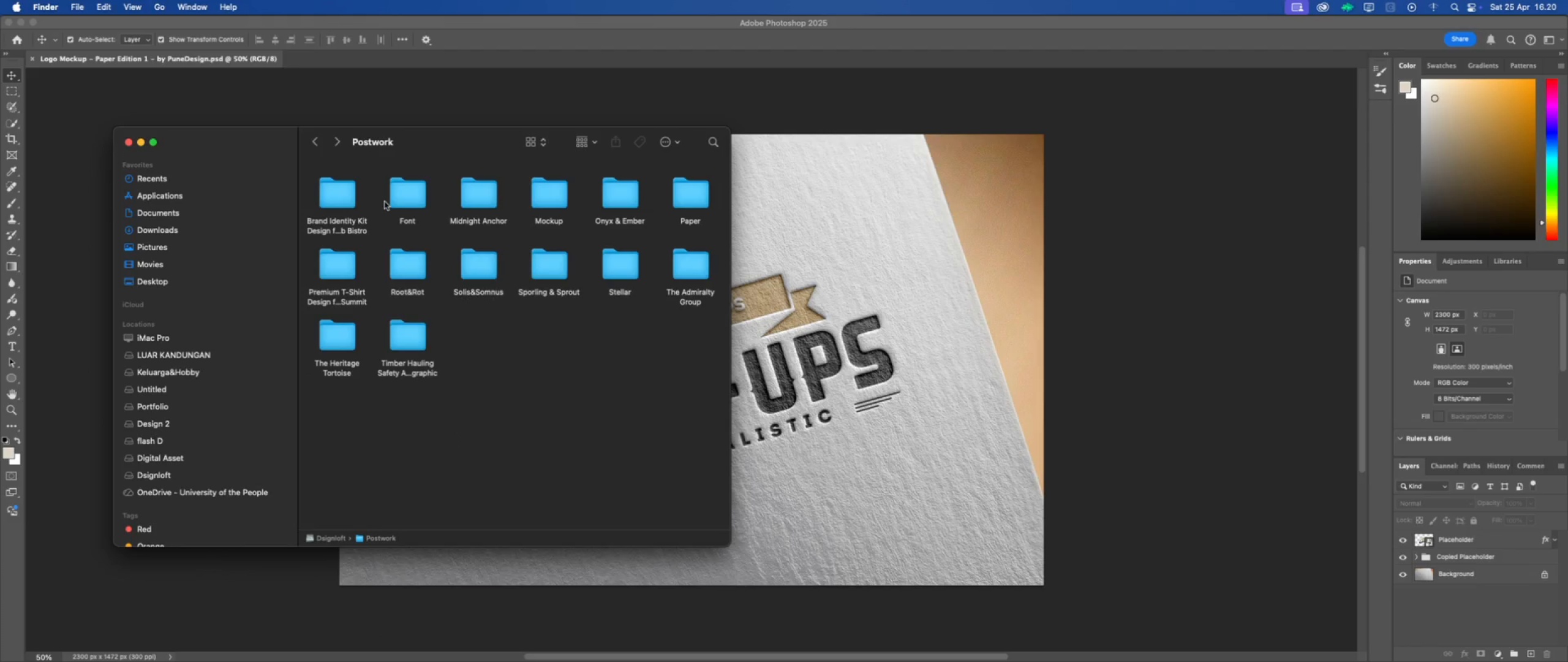 
left_click([339, 200])
 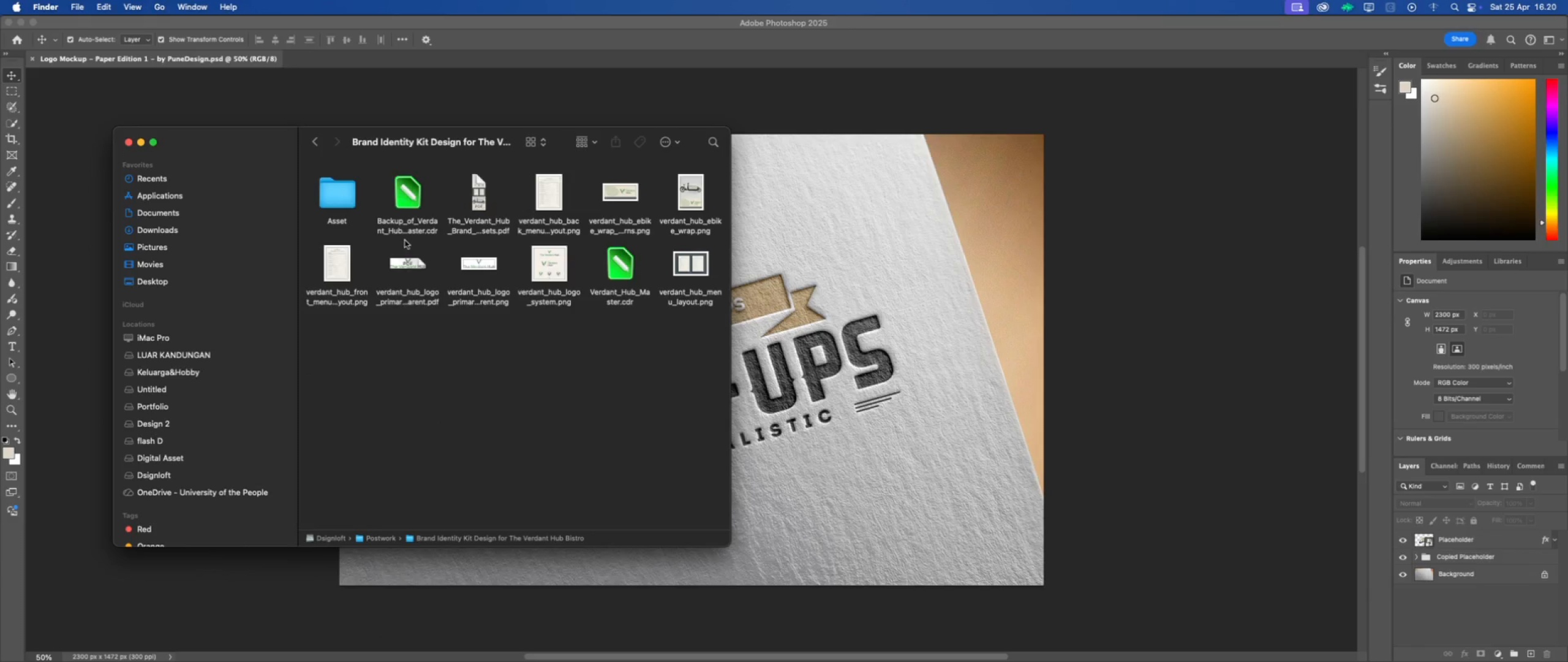 
left_click([515, 352])
 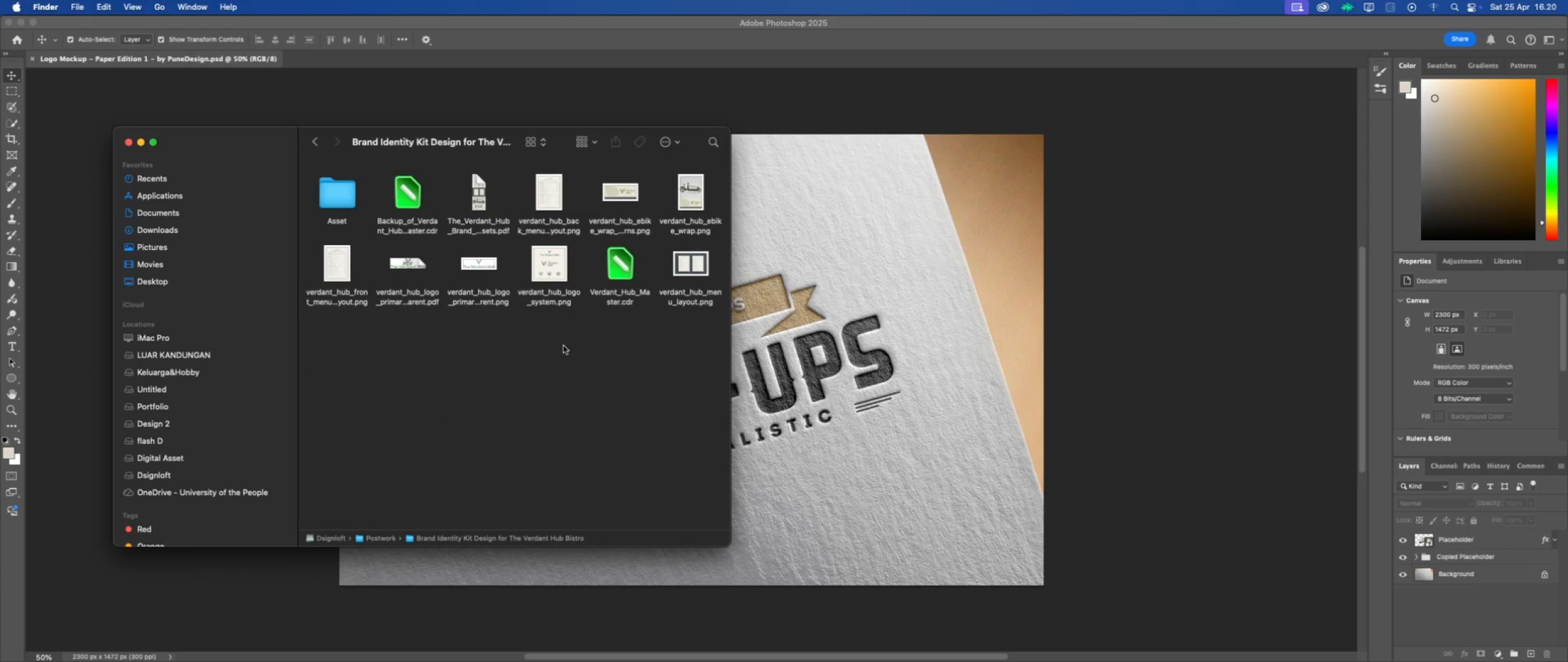 
left_click([484, 263])
 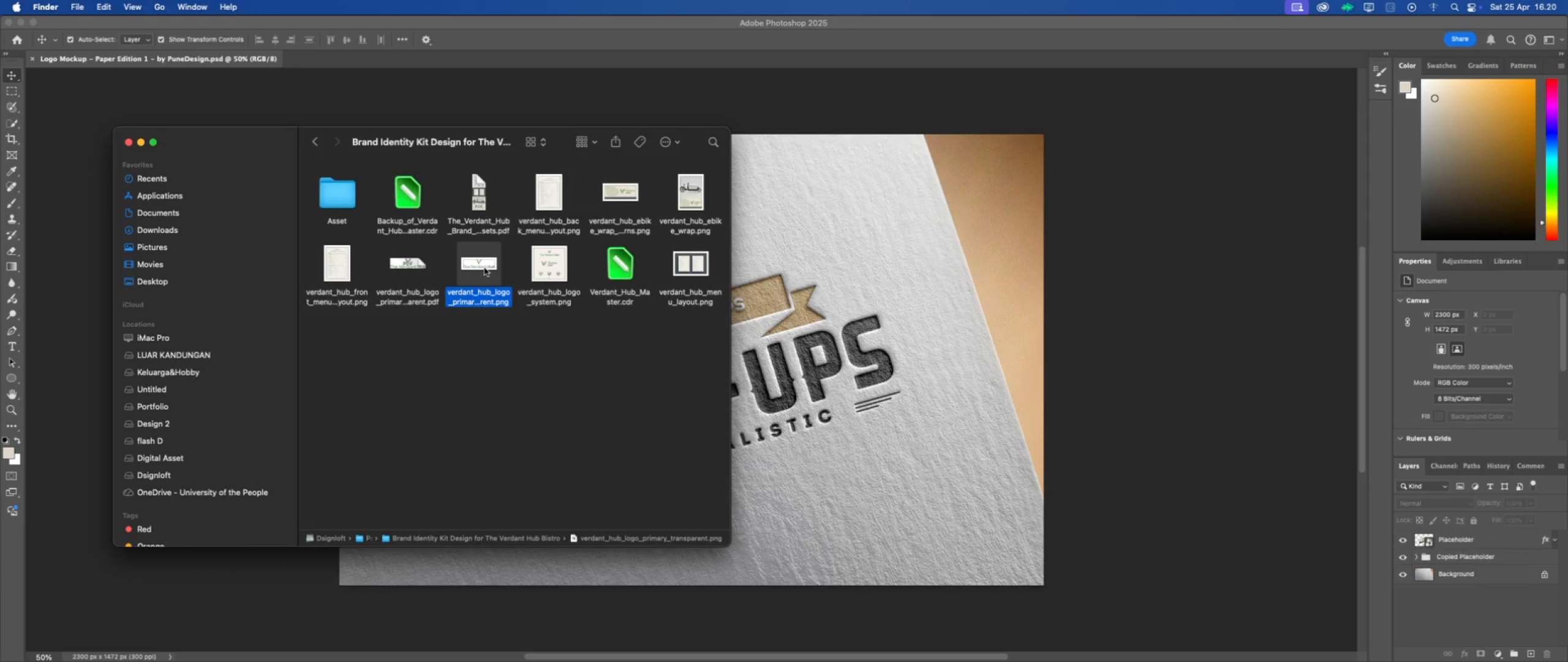 
left_click_drag(start_coordinate=[484, 268], to_coordinate=[396, 51])
 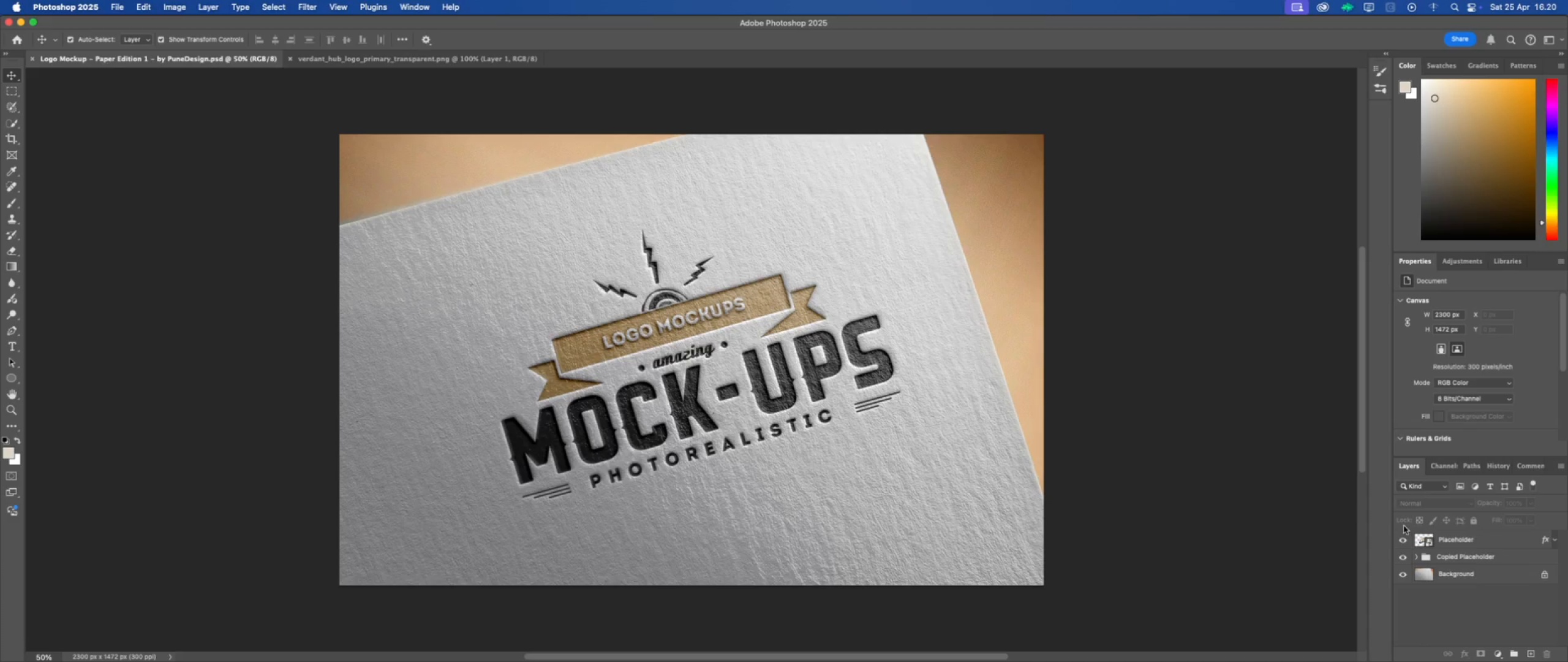 
double_click([1428, 541])
 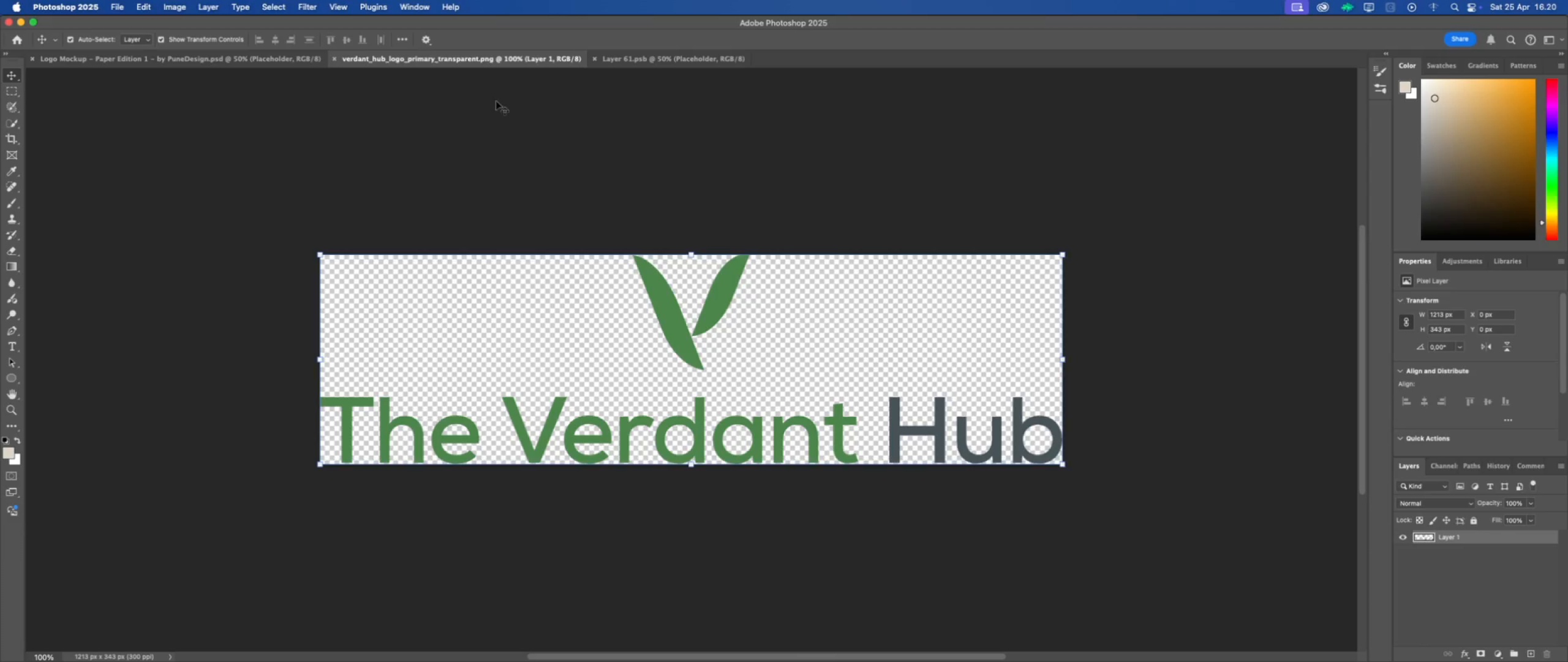 
left_click_drag(start_coordinate=[655, 277], to_coordinate=[660, 293])
 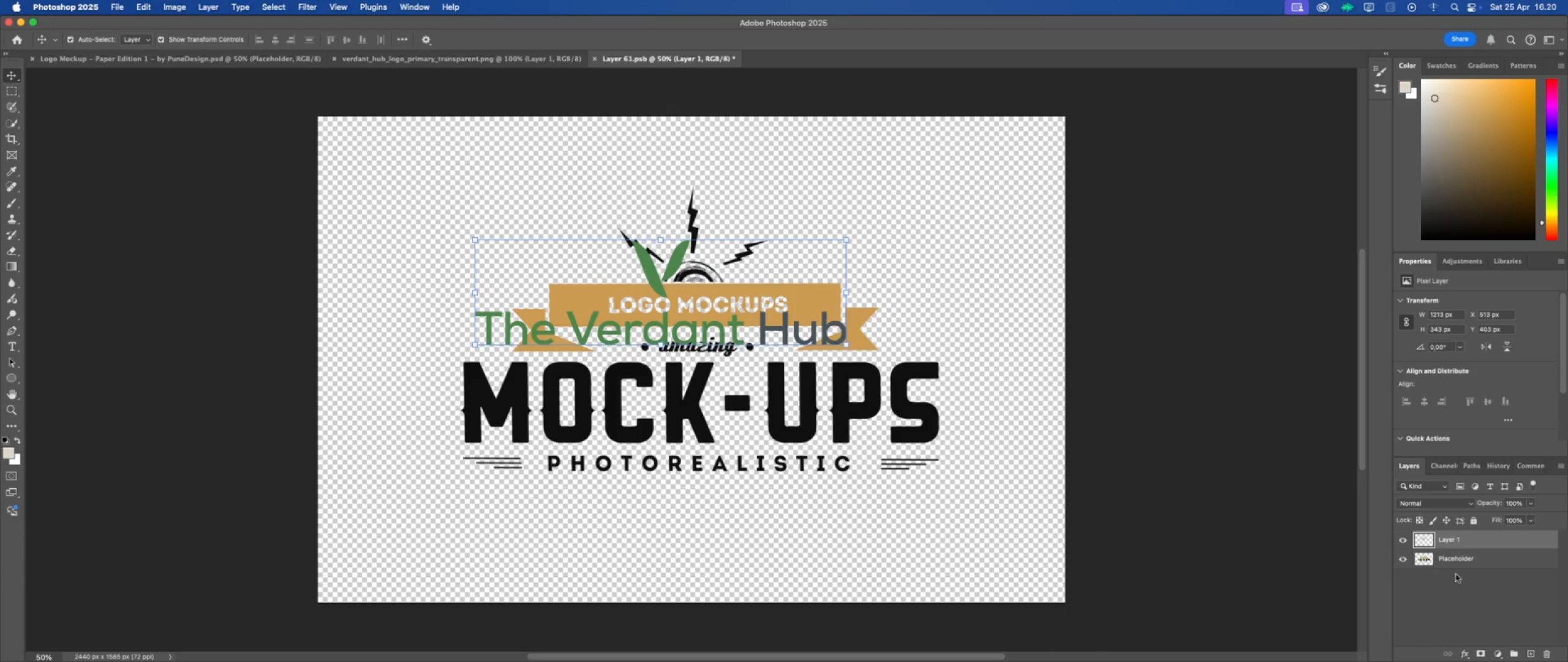 
left_click_drag(start_coordinate=[1473, 563], to_coordinate=[1550, 656])
 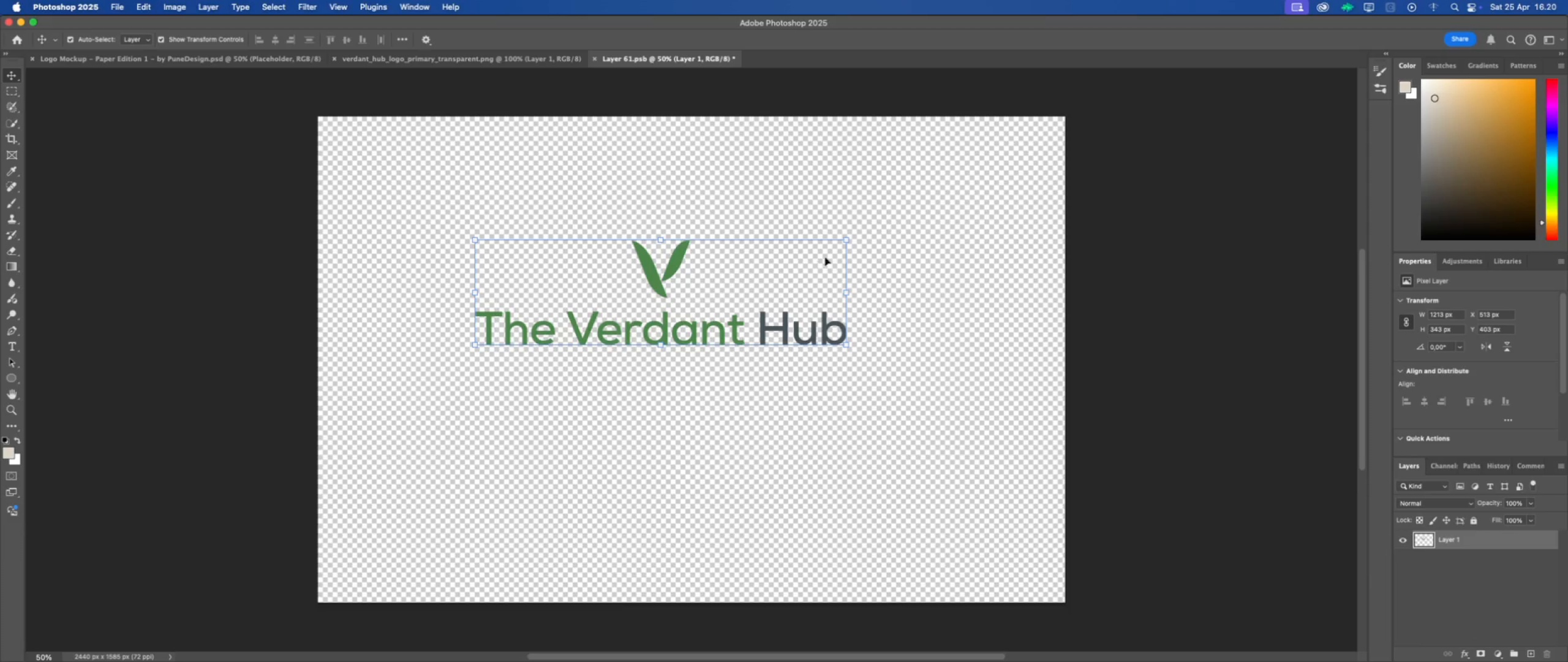 
left_click_drag(start_coordinate=[848, 238], to_coordinate=[944, 205])
 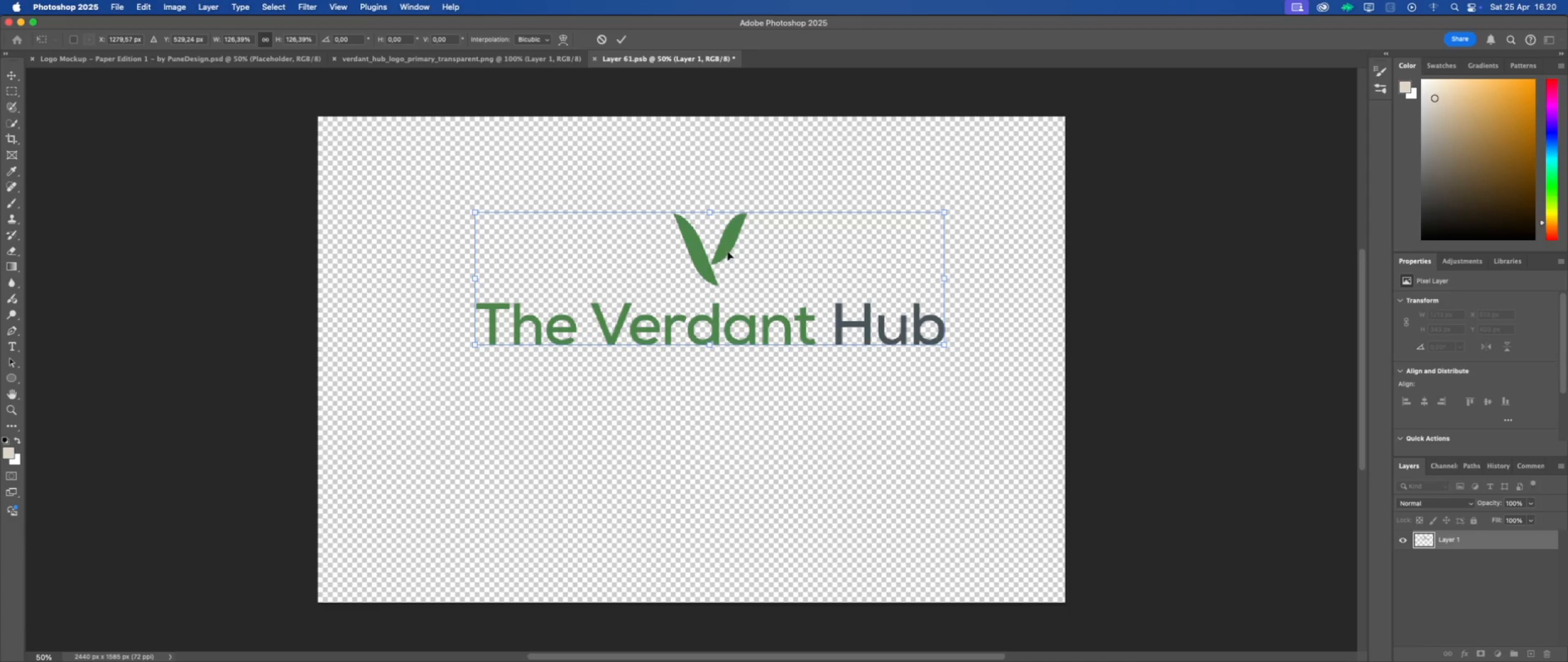 
left_click_drag(start_coordinate=[728, 248], to_coordinate=[710, 327])
 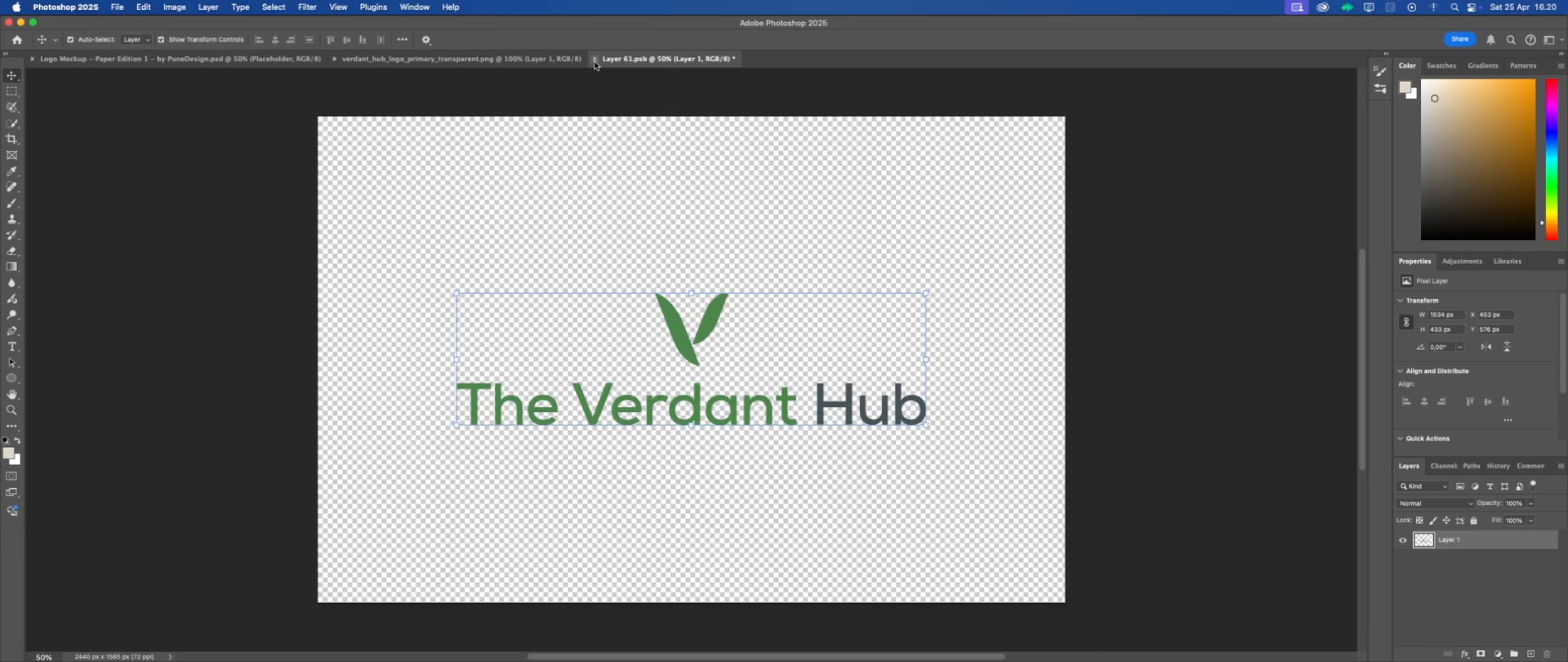 
left_click([767, 241])
 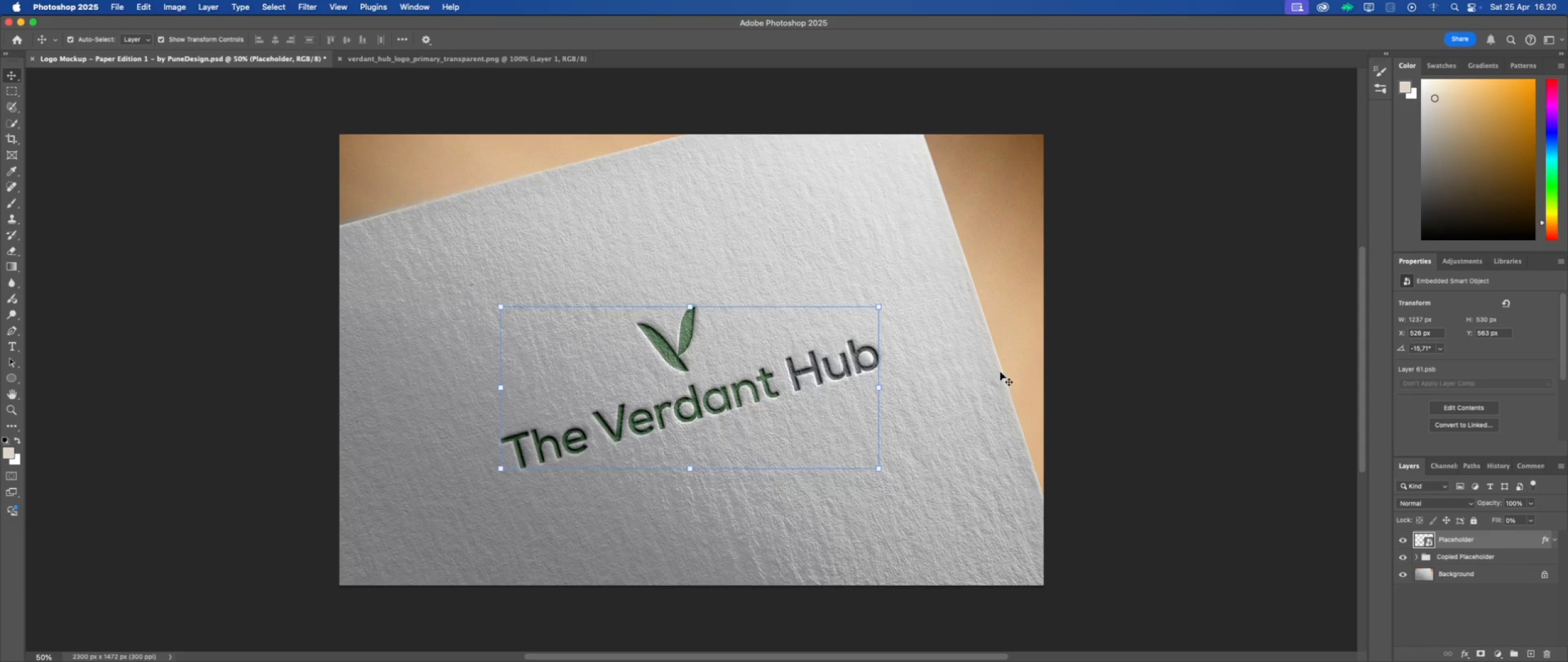 
wait(6.26)
 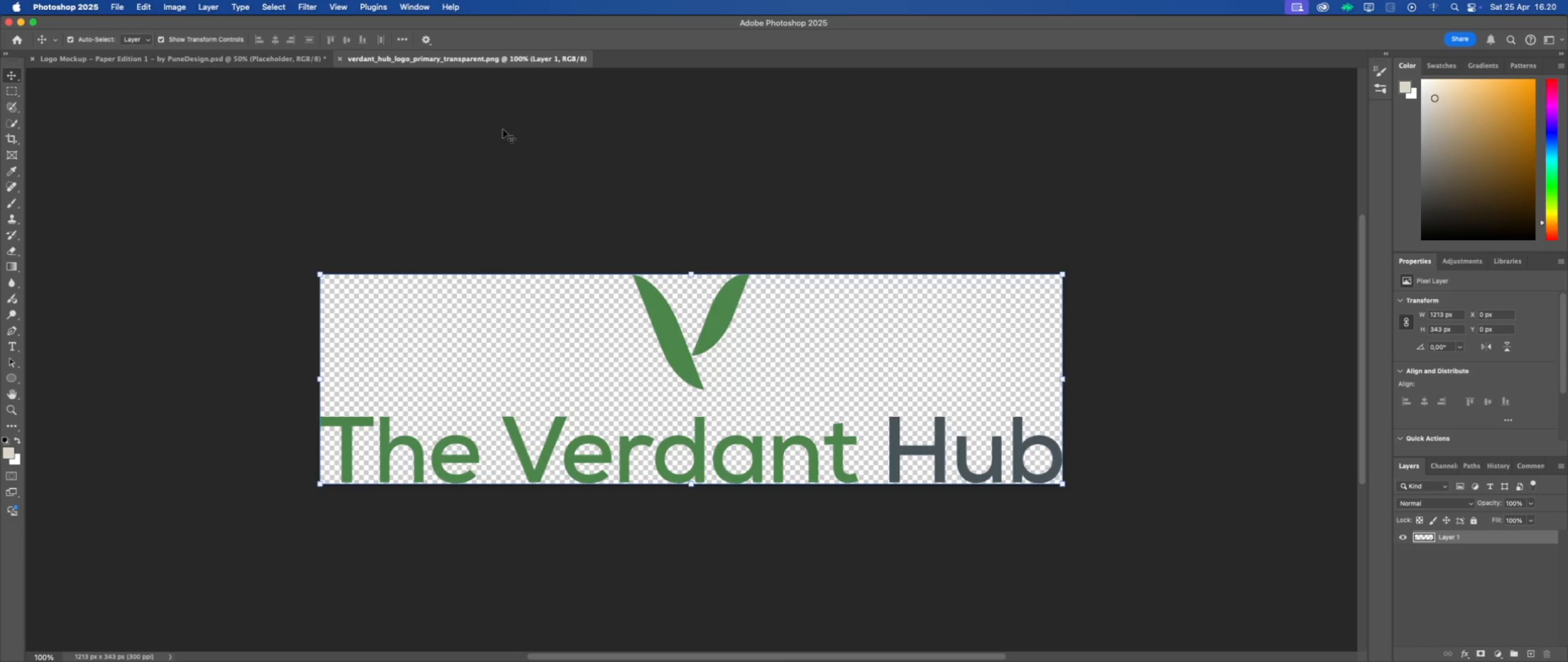 
left_click([1015, 364])
 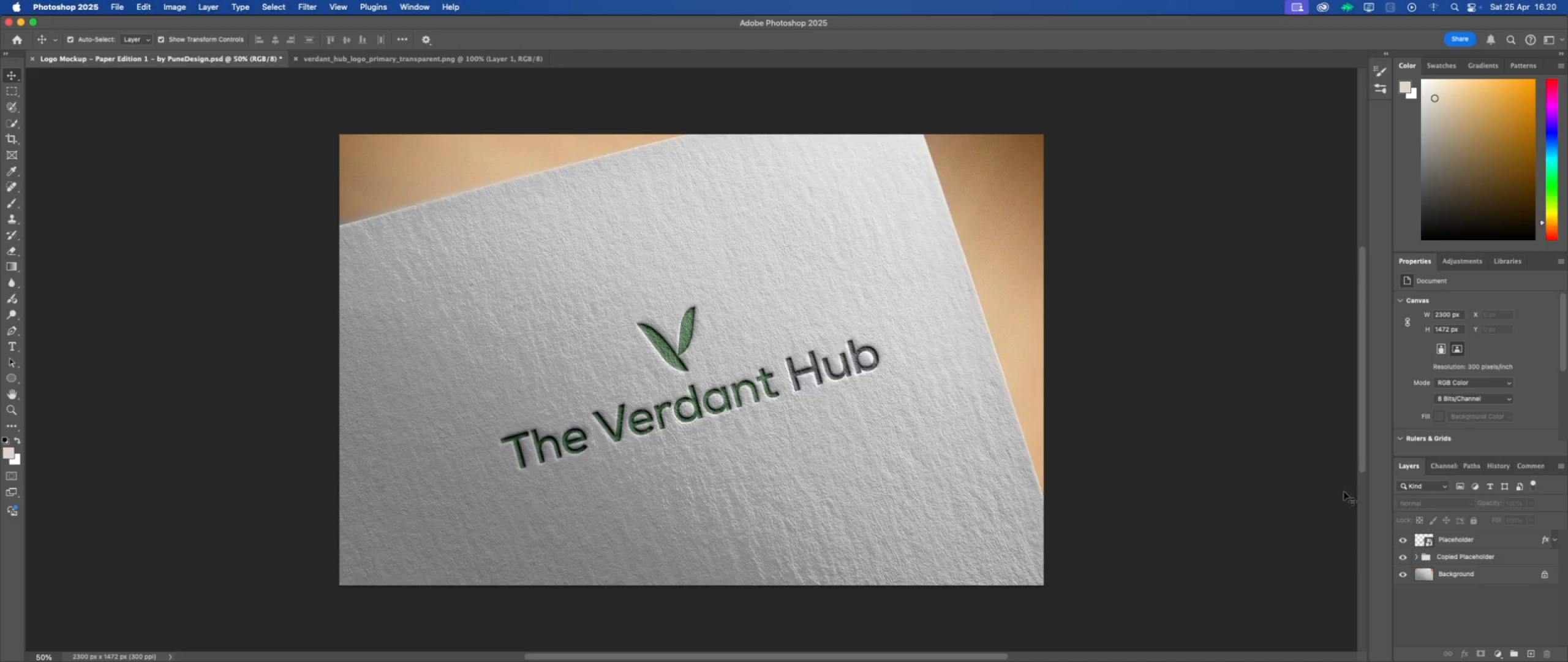 
left_click([1417, 554])
 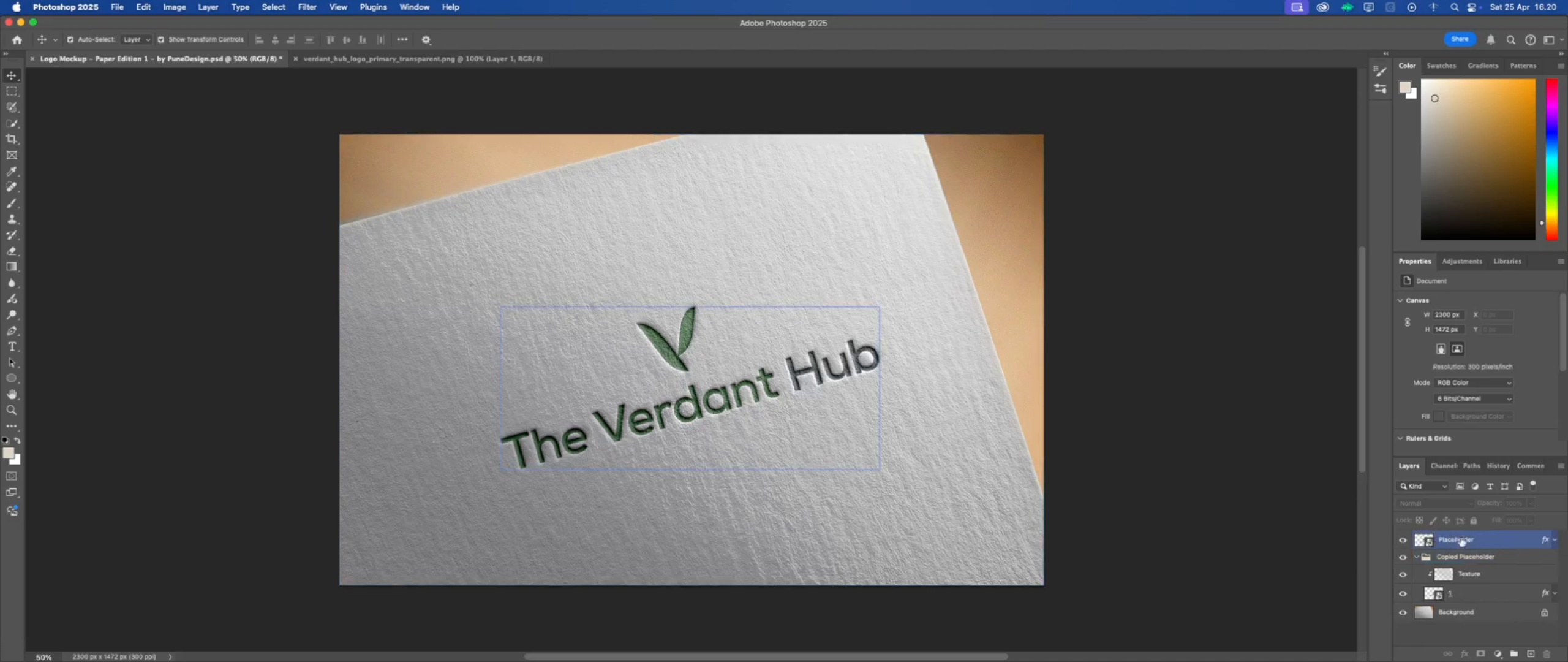 
scroll: coordinate [1473, 544], scroll_direction: down, amount: 5.0
 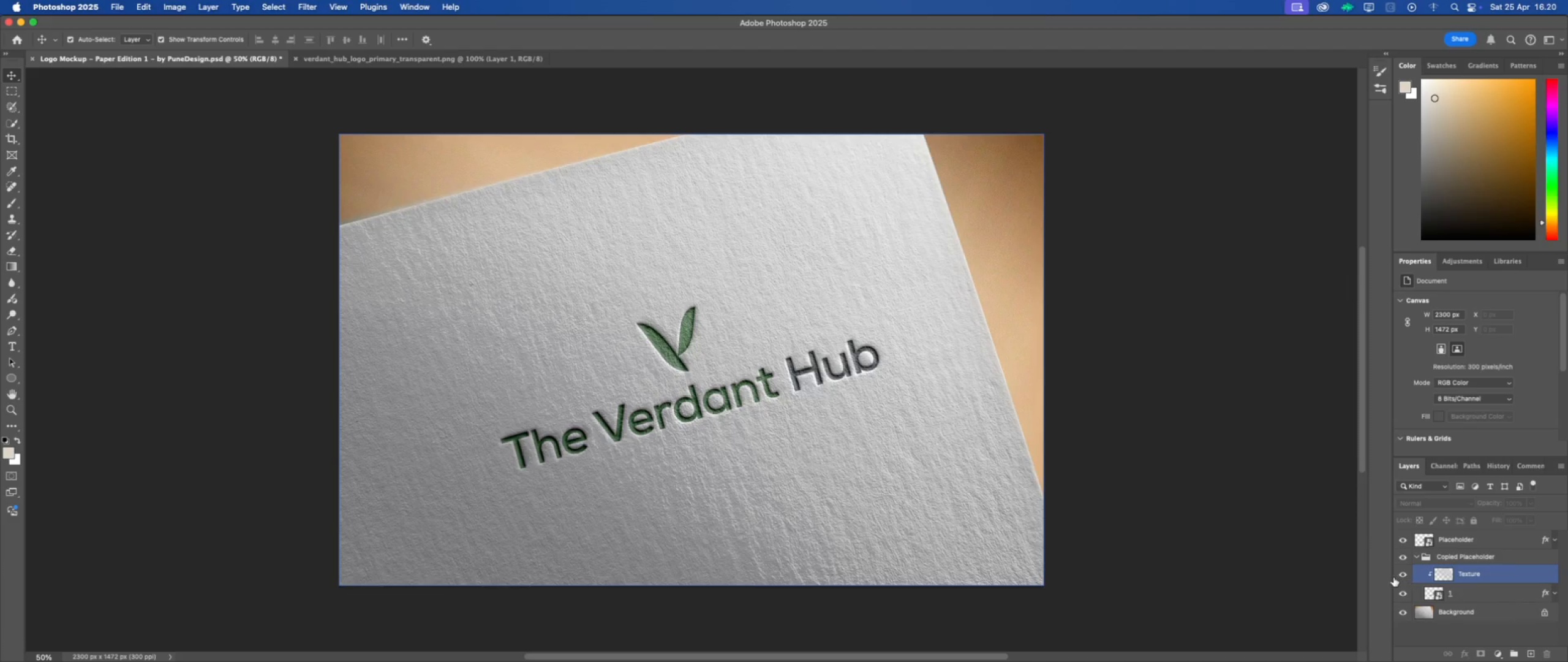 
left_click([1405, 576])
 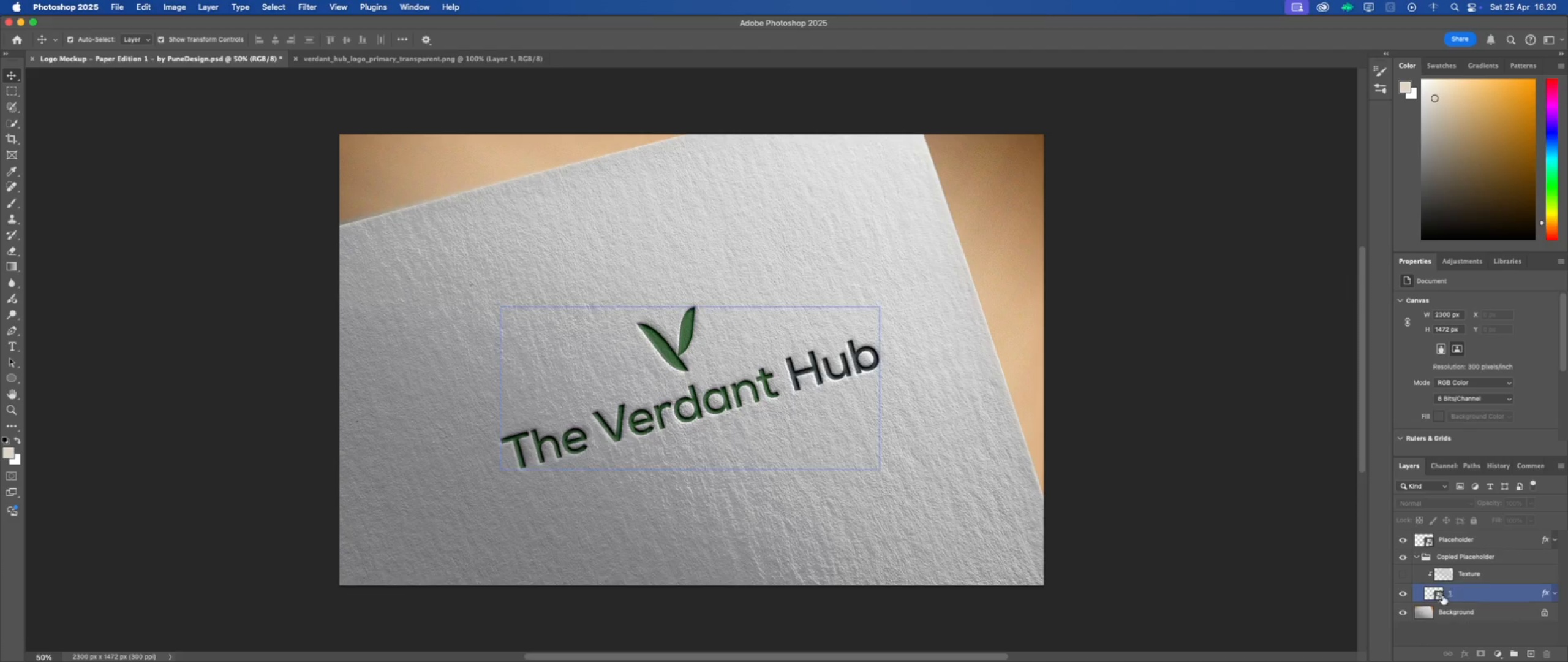 
left_click([1406, 595])
 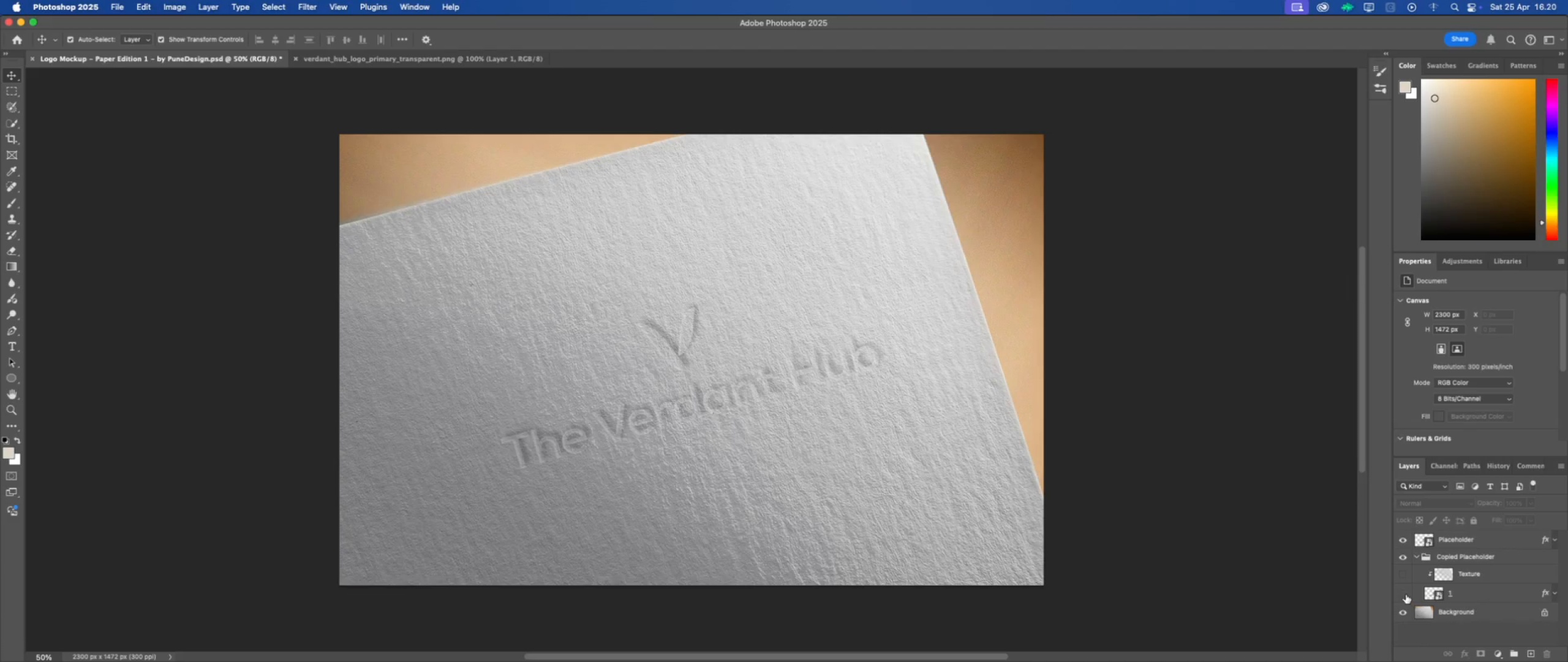 
left_click([1406, 595])
 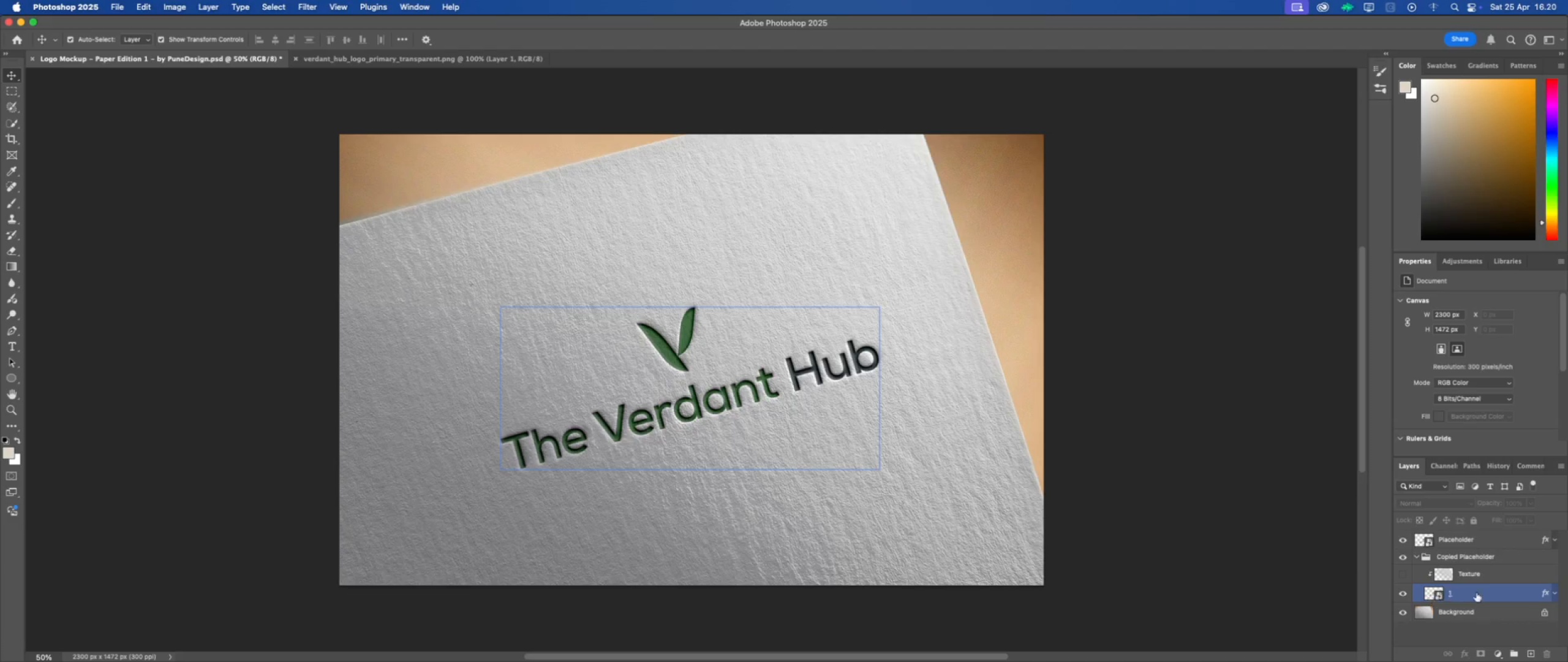 
scroll: coordinate [1483, 595], scroll_direction: down, amount: 1.0
 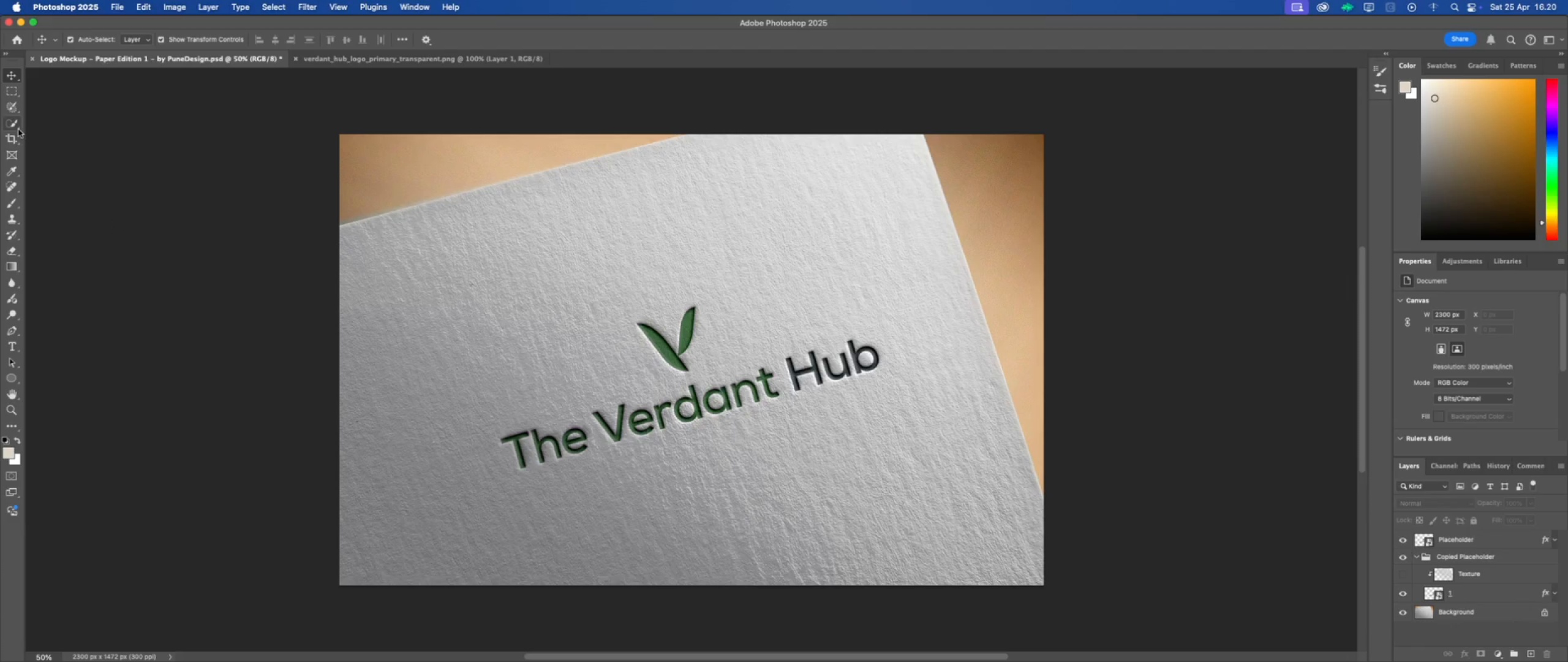 
wait(5.22)
 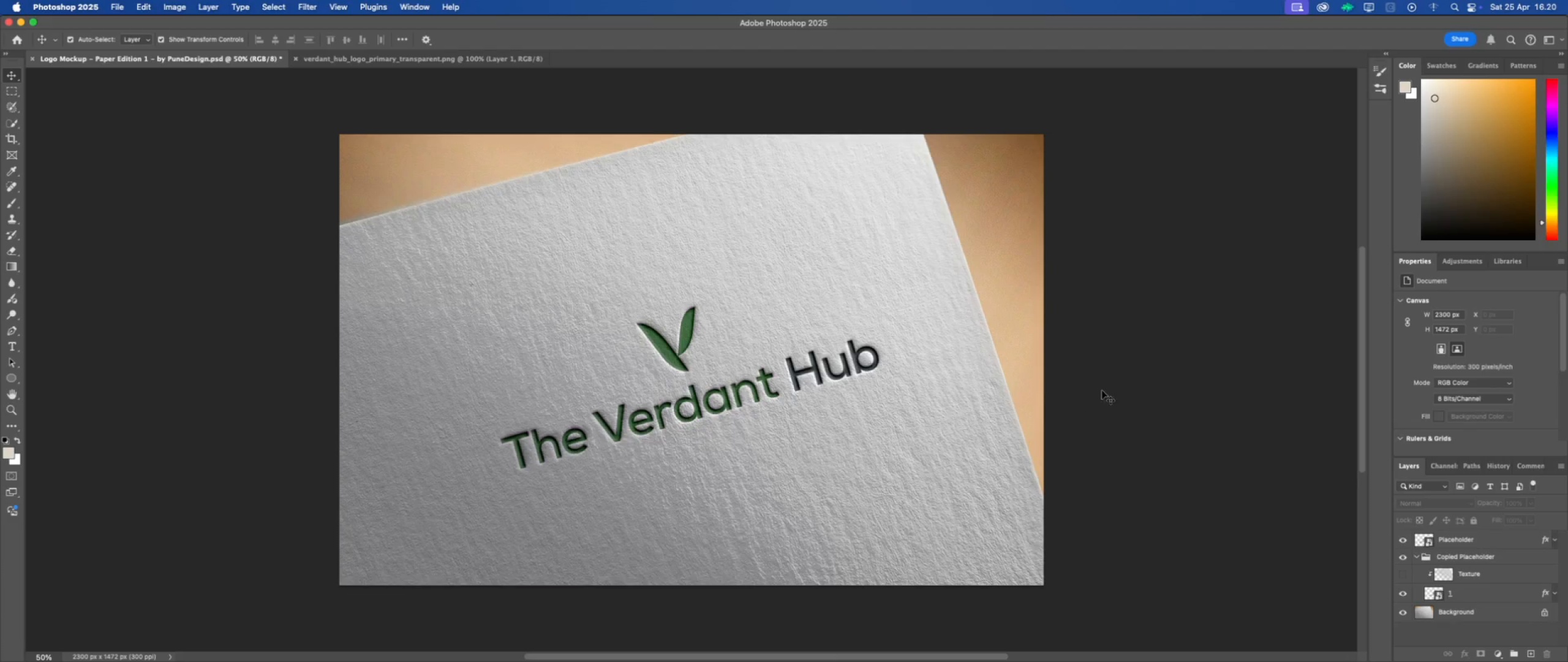 
left_click([18, 130])
 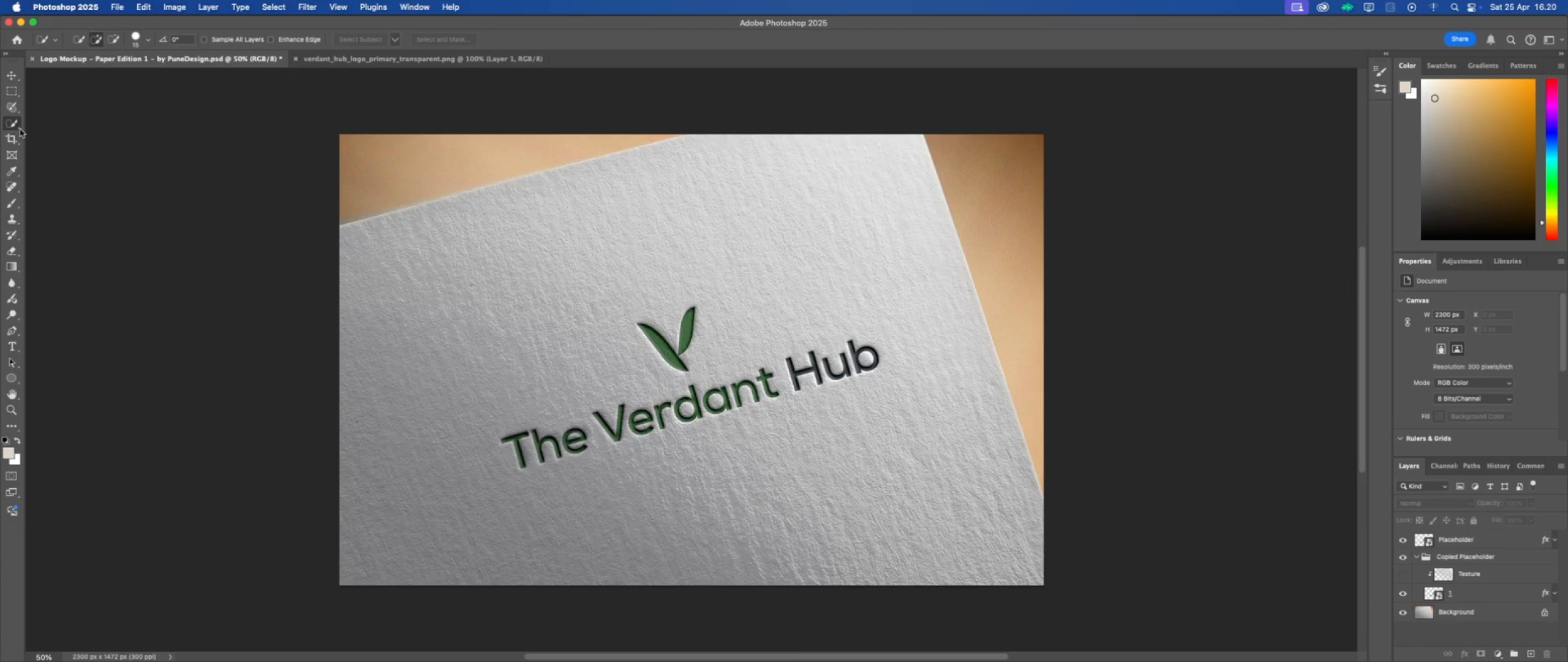 
right_click([19, 129])
 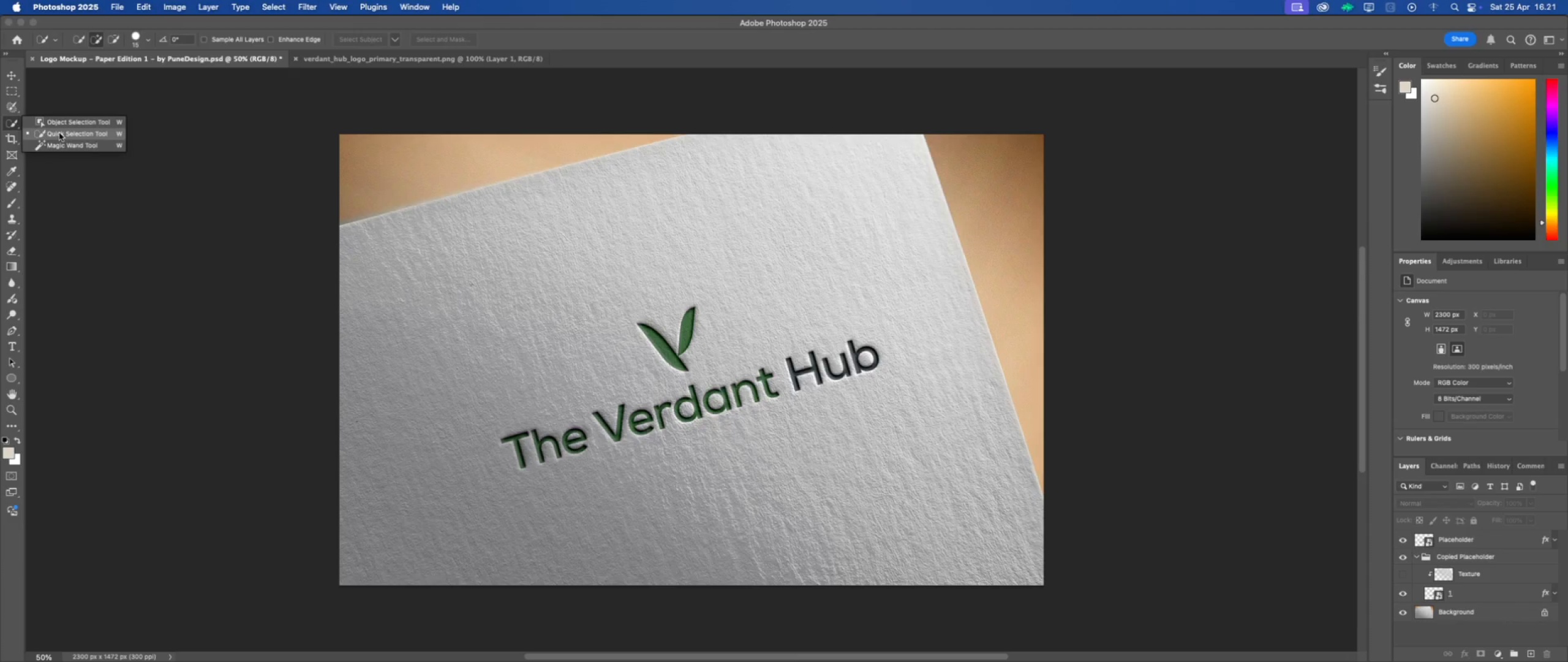 
left_click([62, 142])
 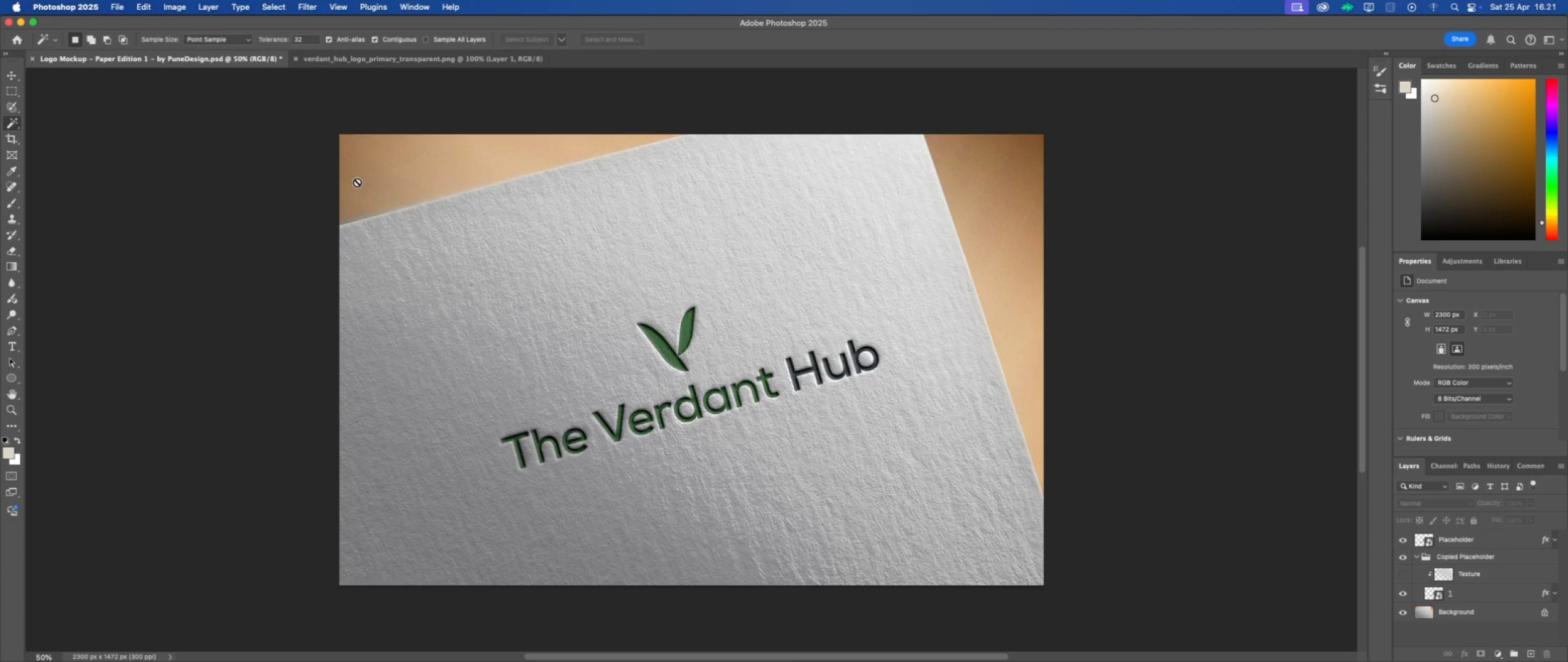 
left_click([357, 182])
 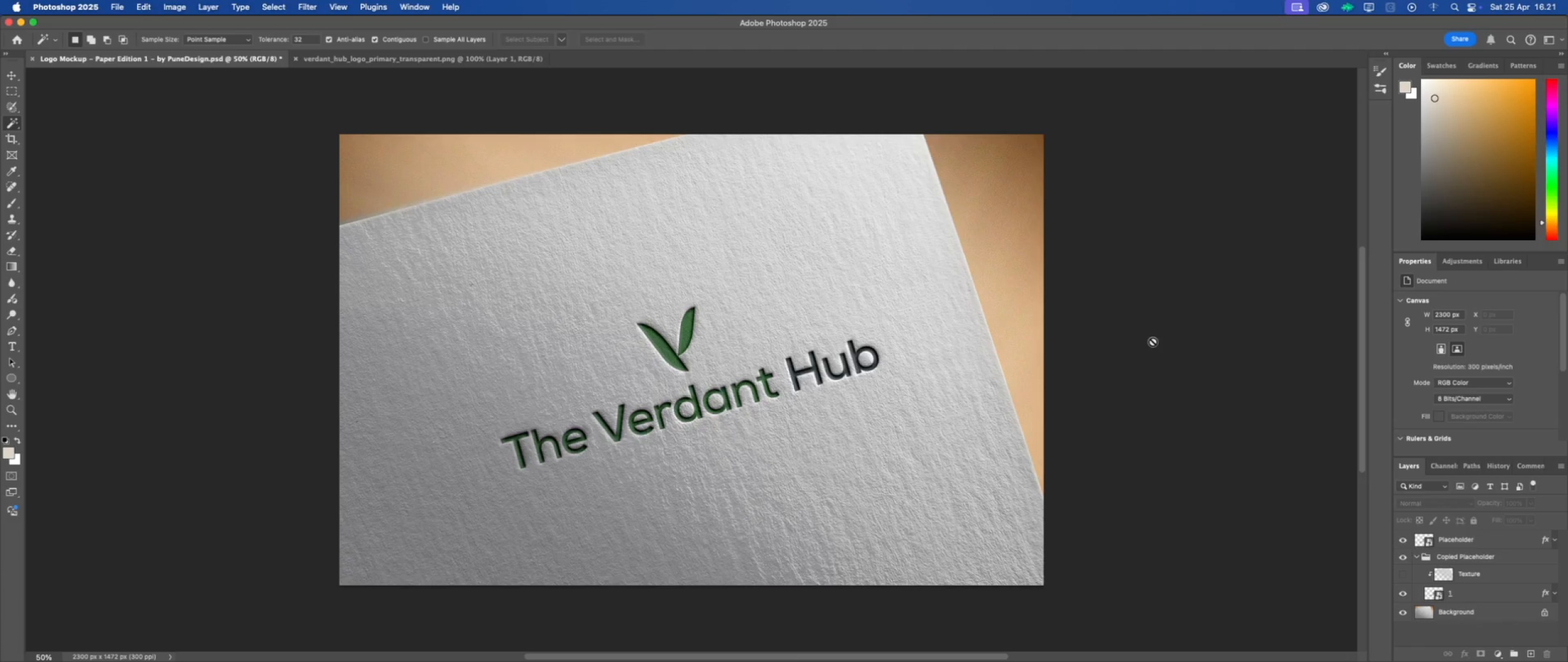 
scroll: coordinate [1477, 588], scroll_direction: down, amount: 4.0
 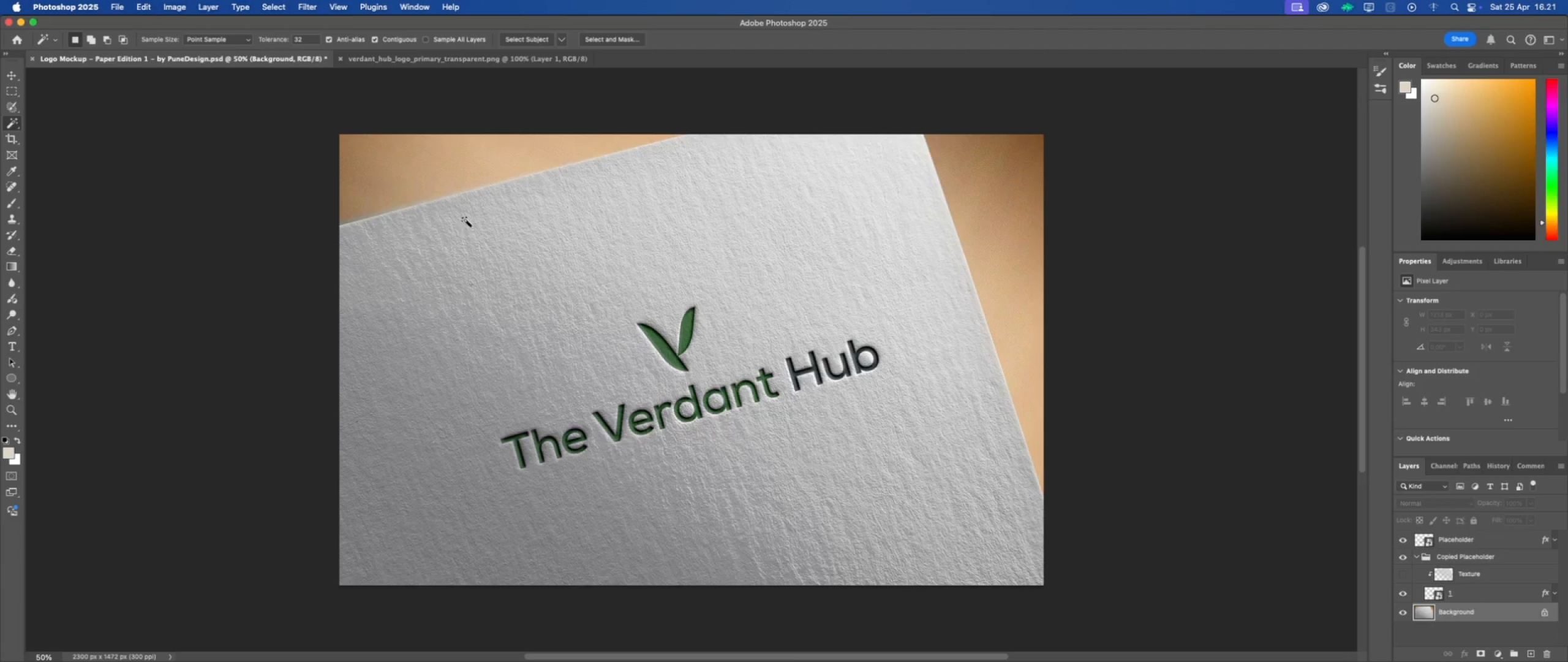 
left_click_drag(start_coordinate=[372, 185], to_coordinate=[416, 172])
 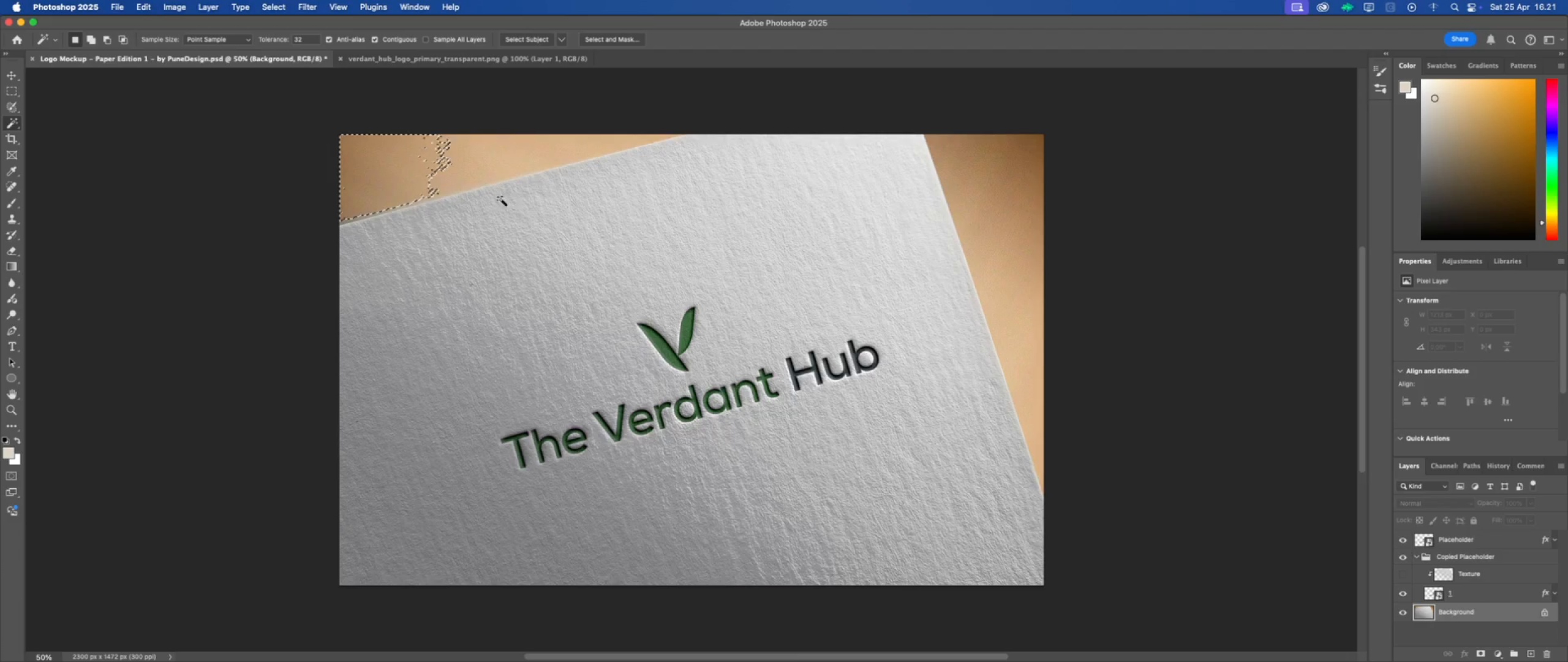 
left_click_drag(start_coordinate=[446, 165], to_coordinate=[464, 161])
 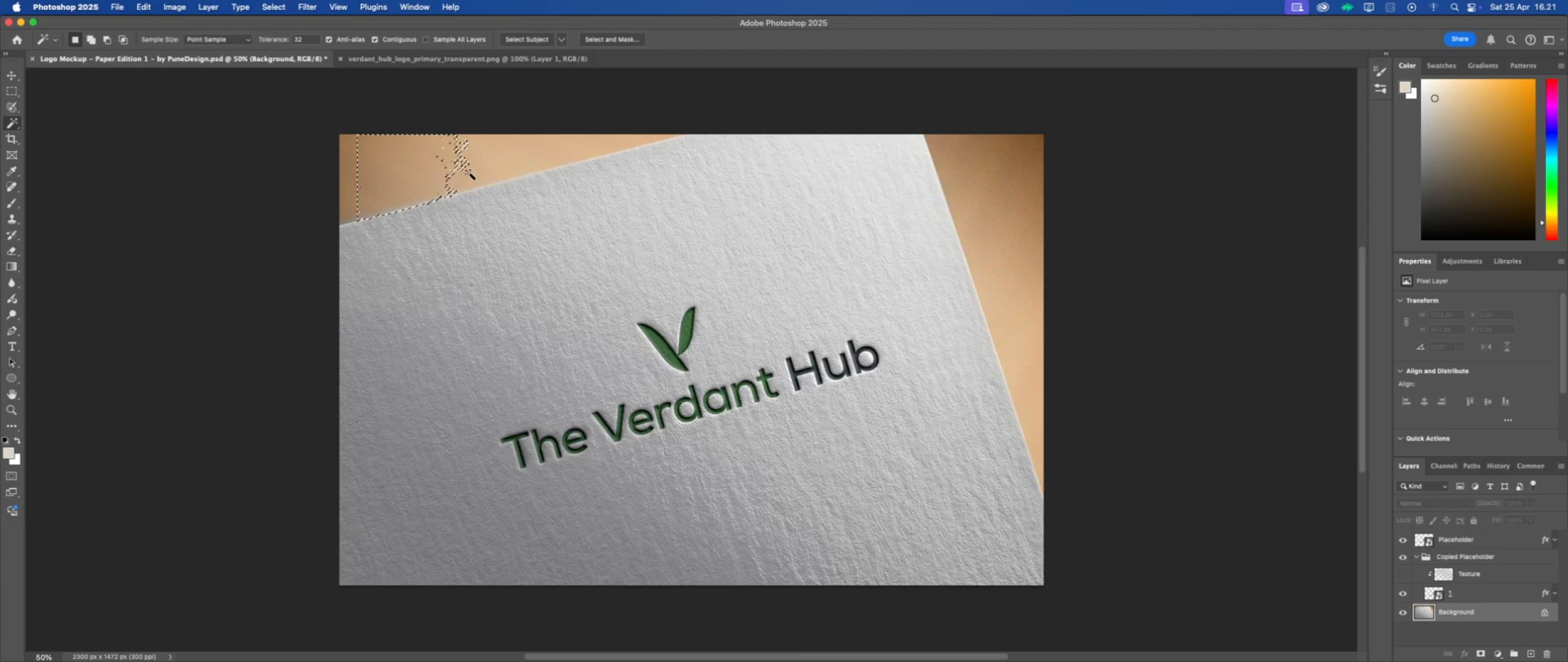 
key(Meta+Z)
 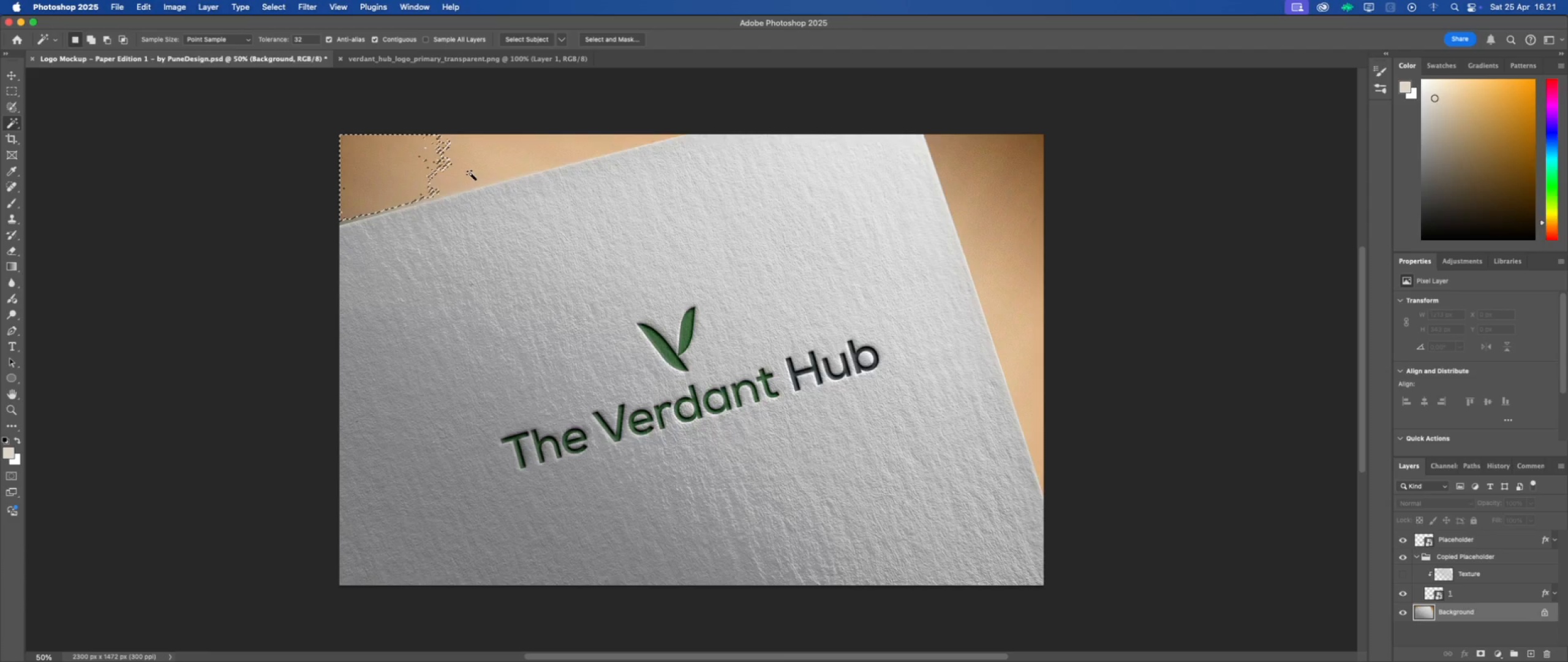 
hold_key(key=CommandLeft, duration=0.37)
 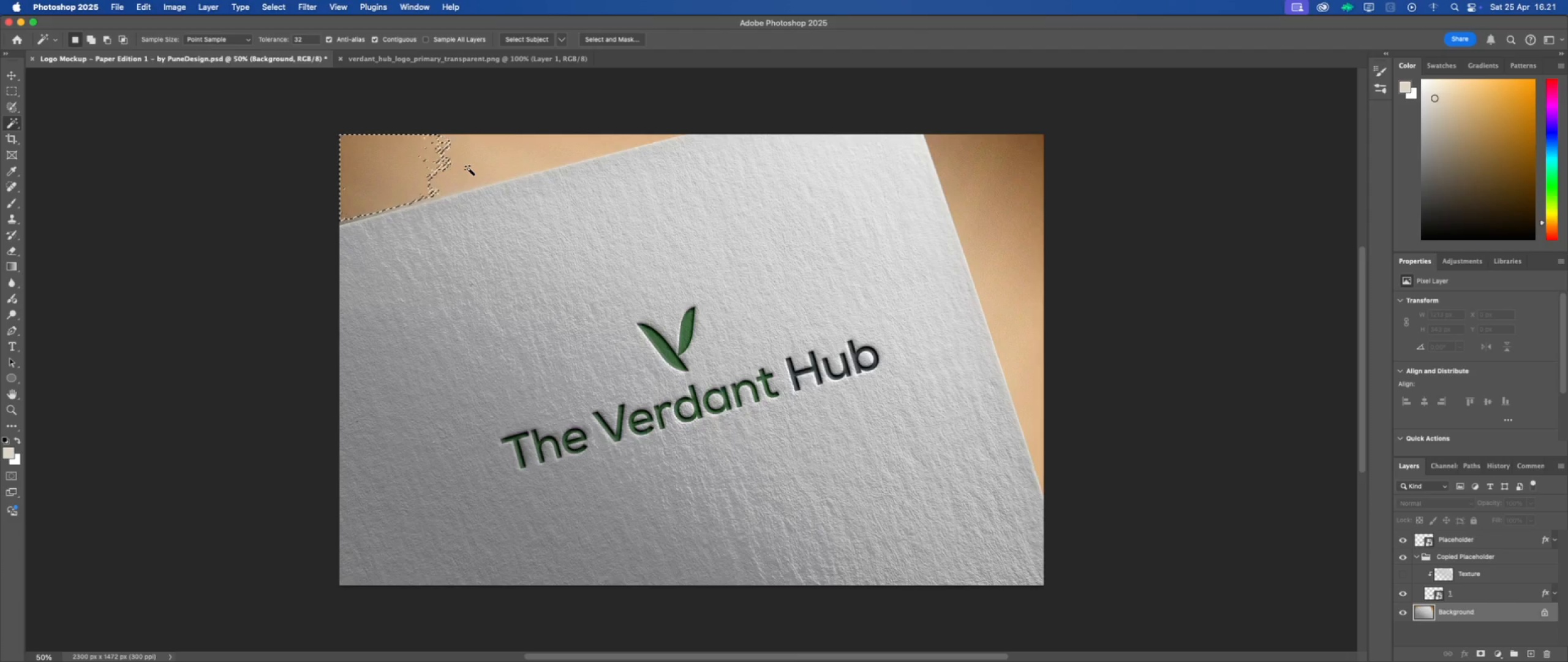 
hold_key(key=ShiftLeft, duration=2.7)
left_click([469, 169])
 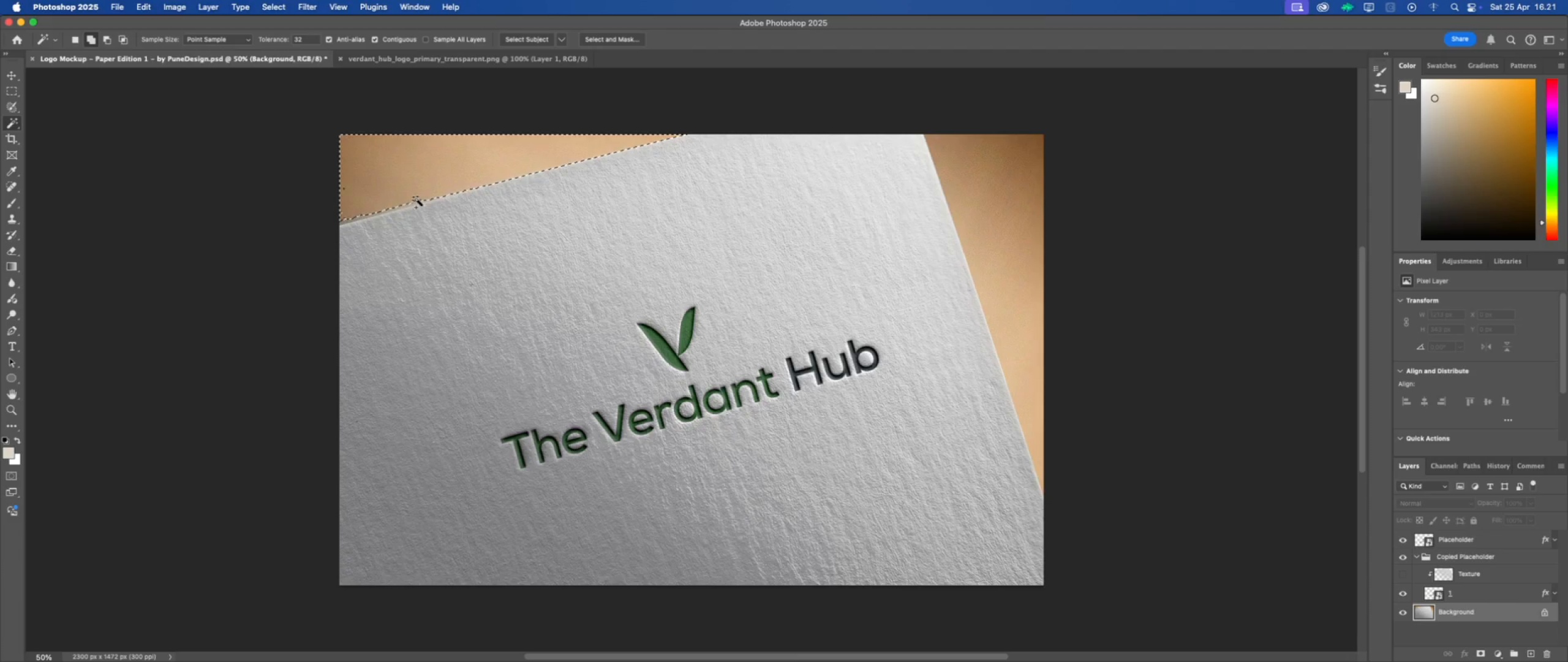 
hold_key(key=ShiftLeft, duration=10.72)
left_click([344, 189])
 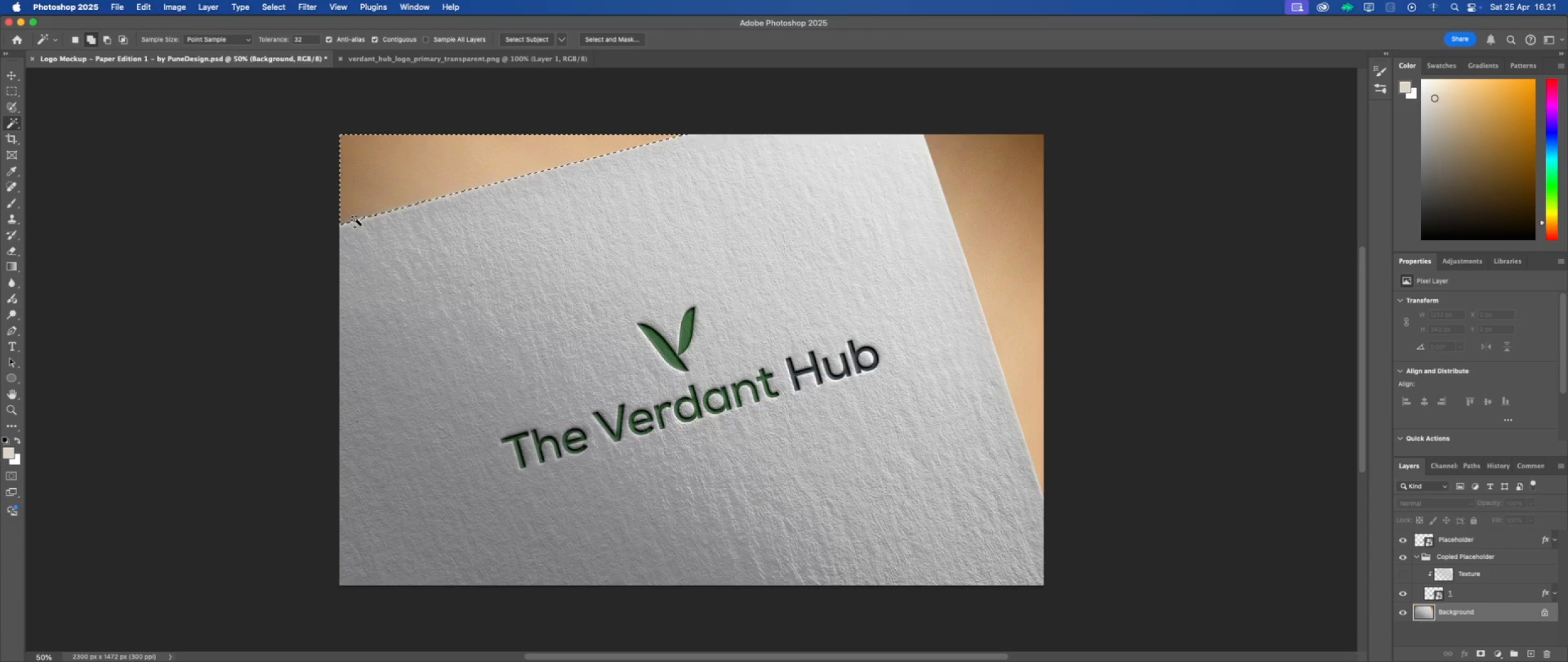 
left_click([364, 216])
 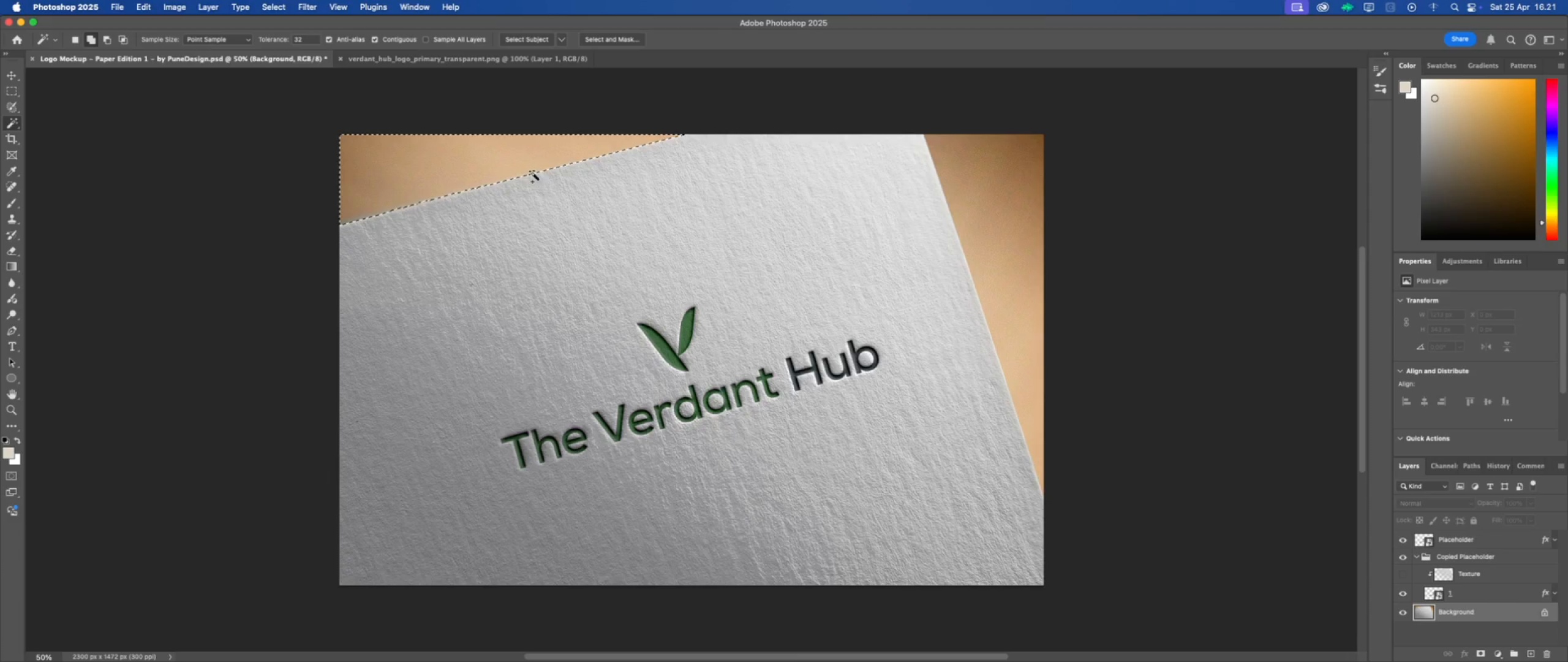 
left_click([480, 183])
 